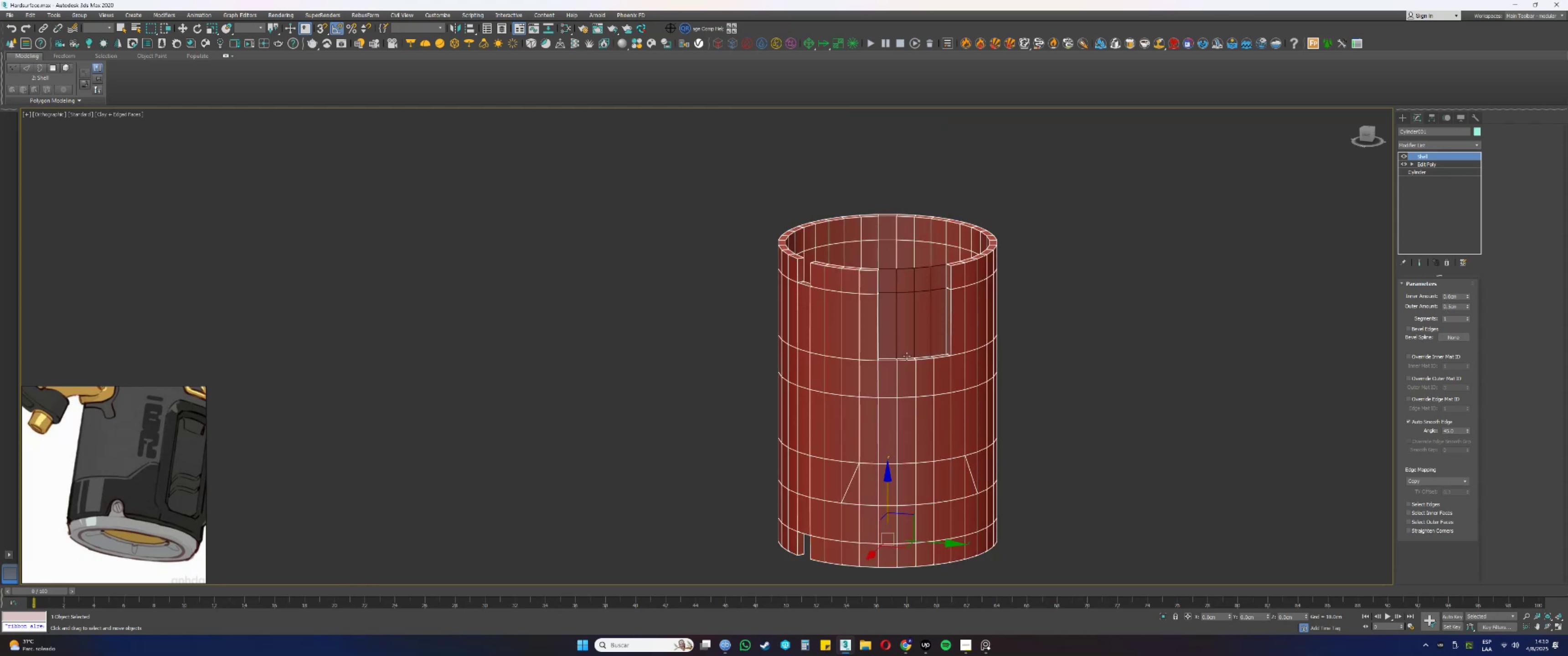 
hold_key(key=AltLeft, duration=0.35)
 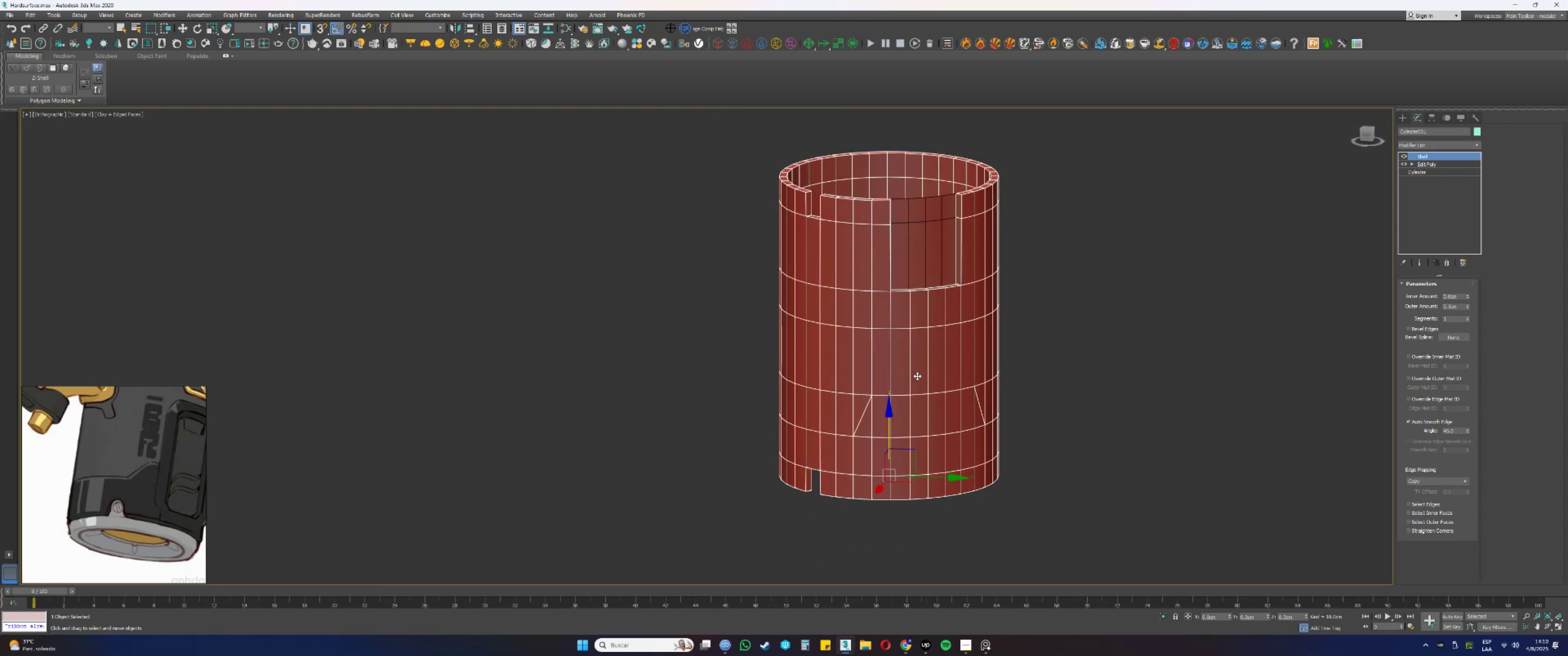 
scroll: coordinate [896, 446], scroll_direction: up, amount: 1.0
 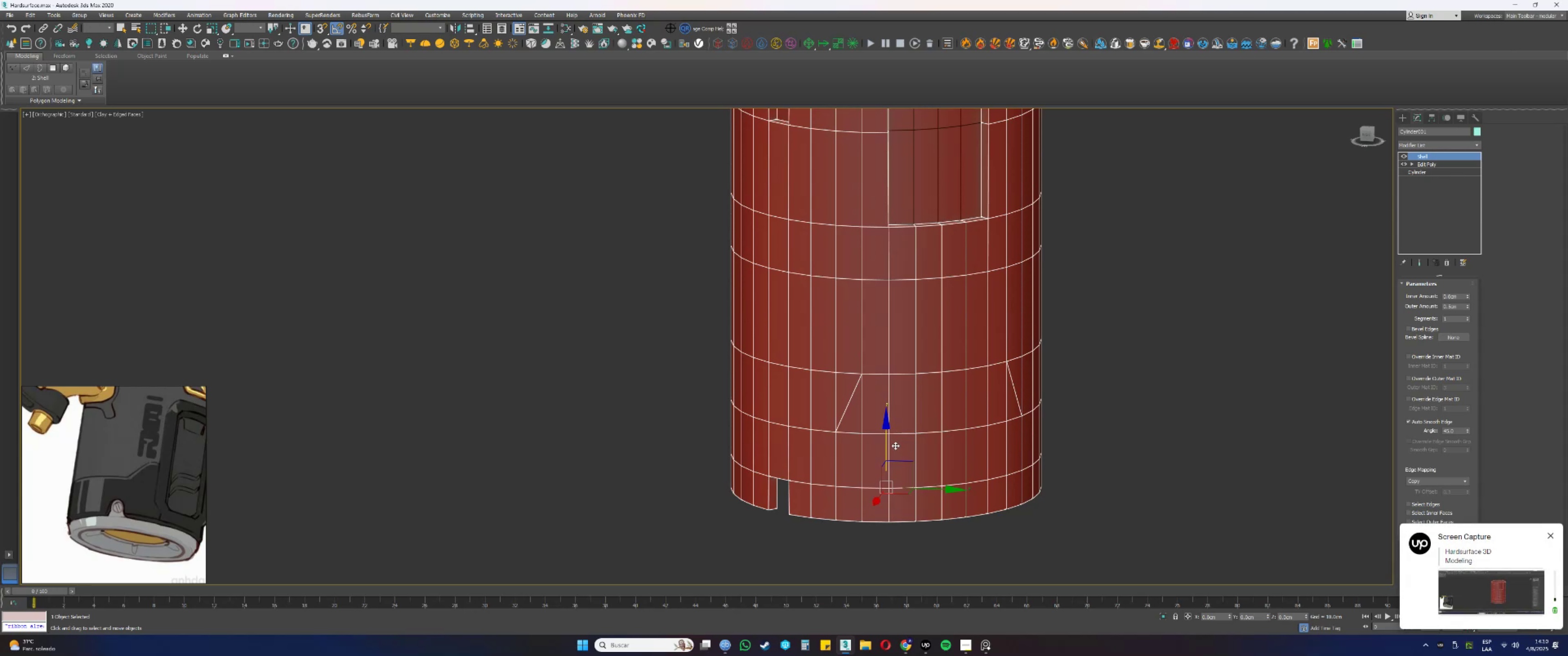 
hold_key(key=AltLeft, duration=0.57)
 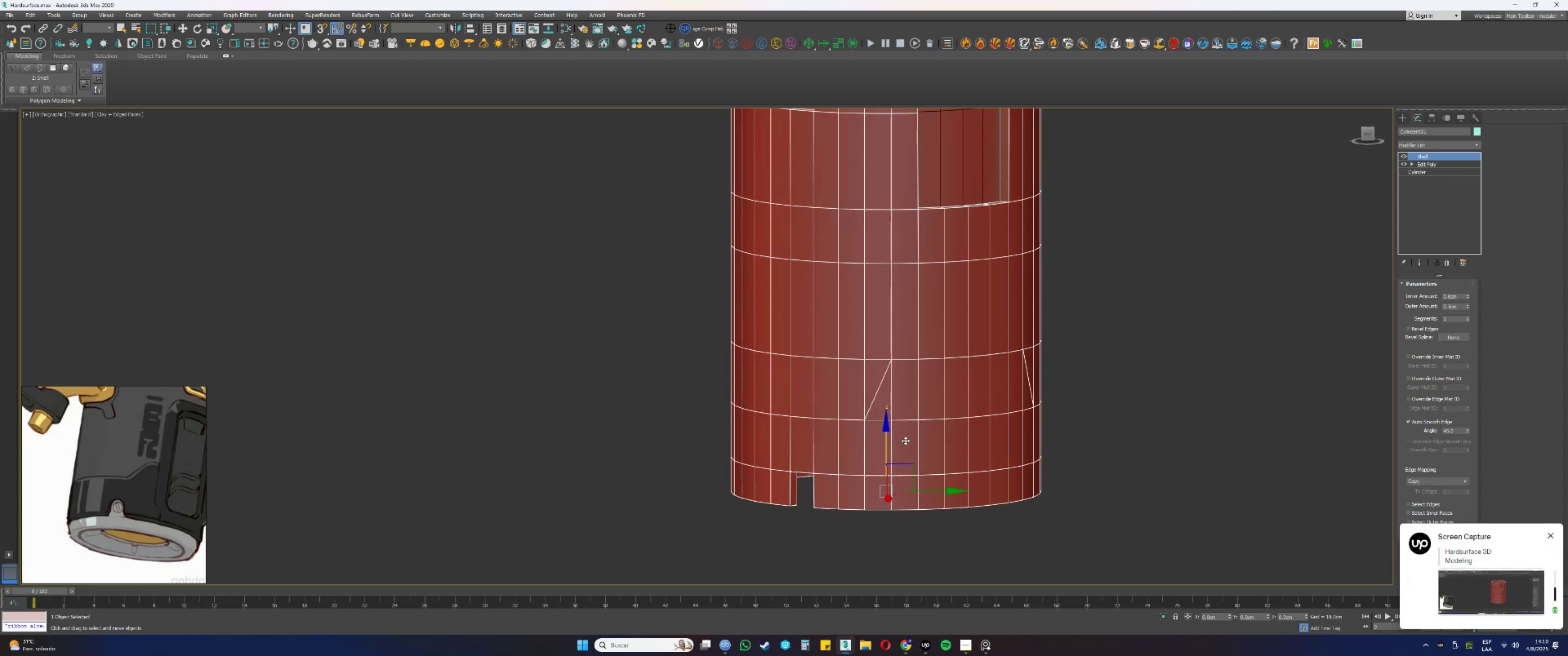 
left_click([909, 438])
 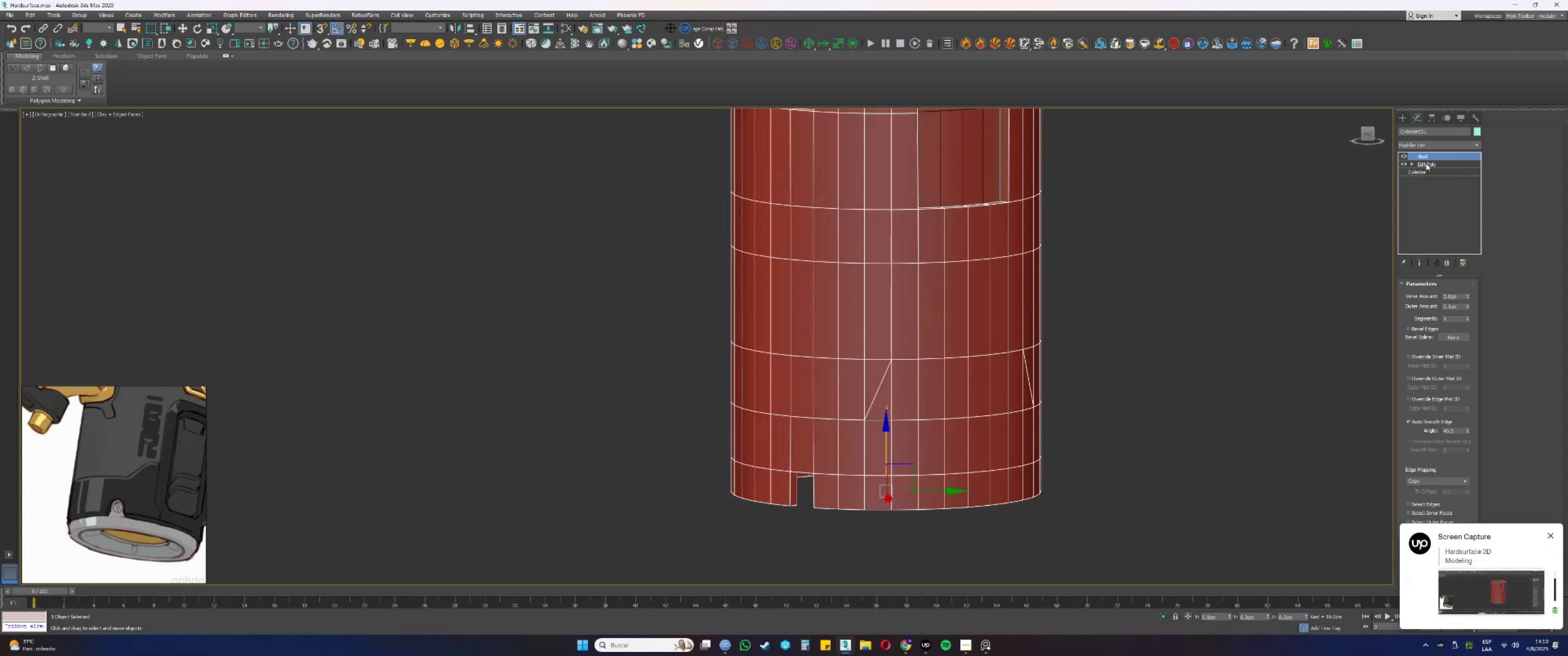 
left_click([1426, 163])
 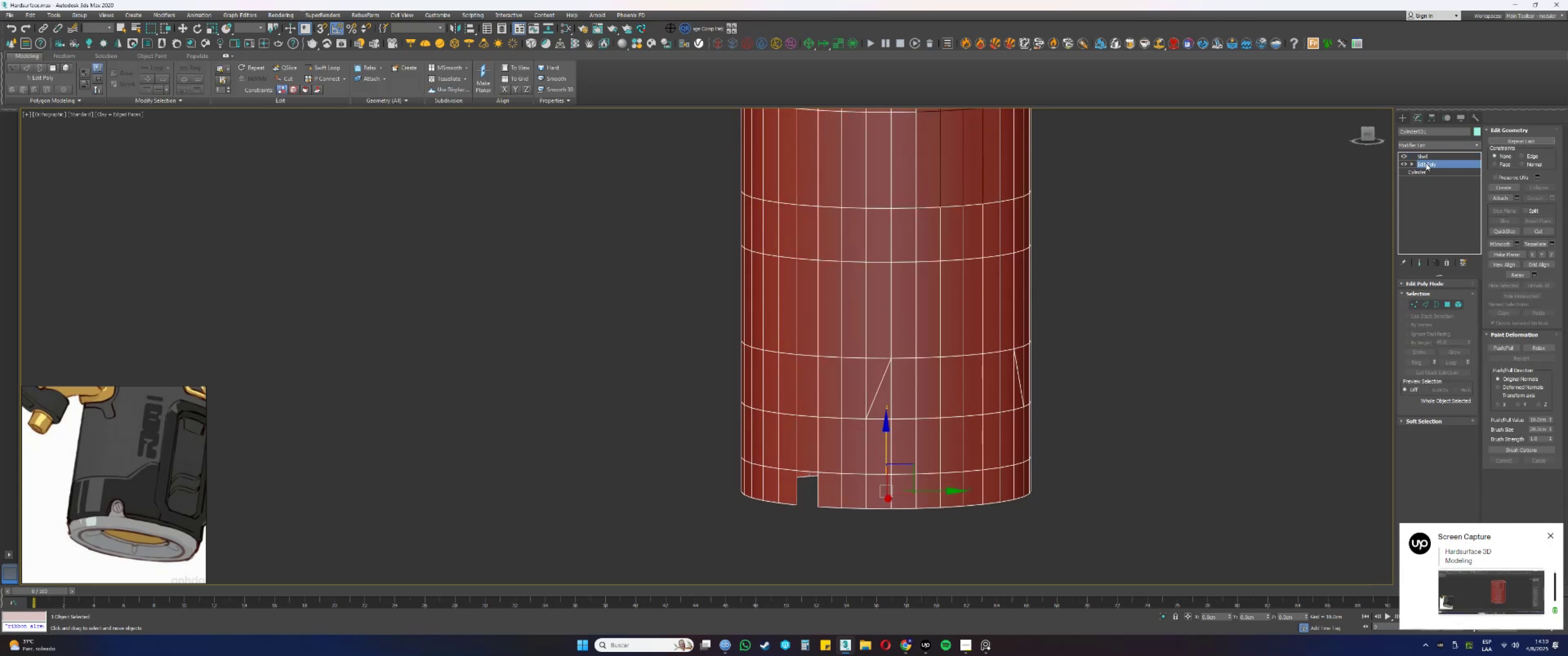 
type(4q)
 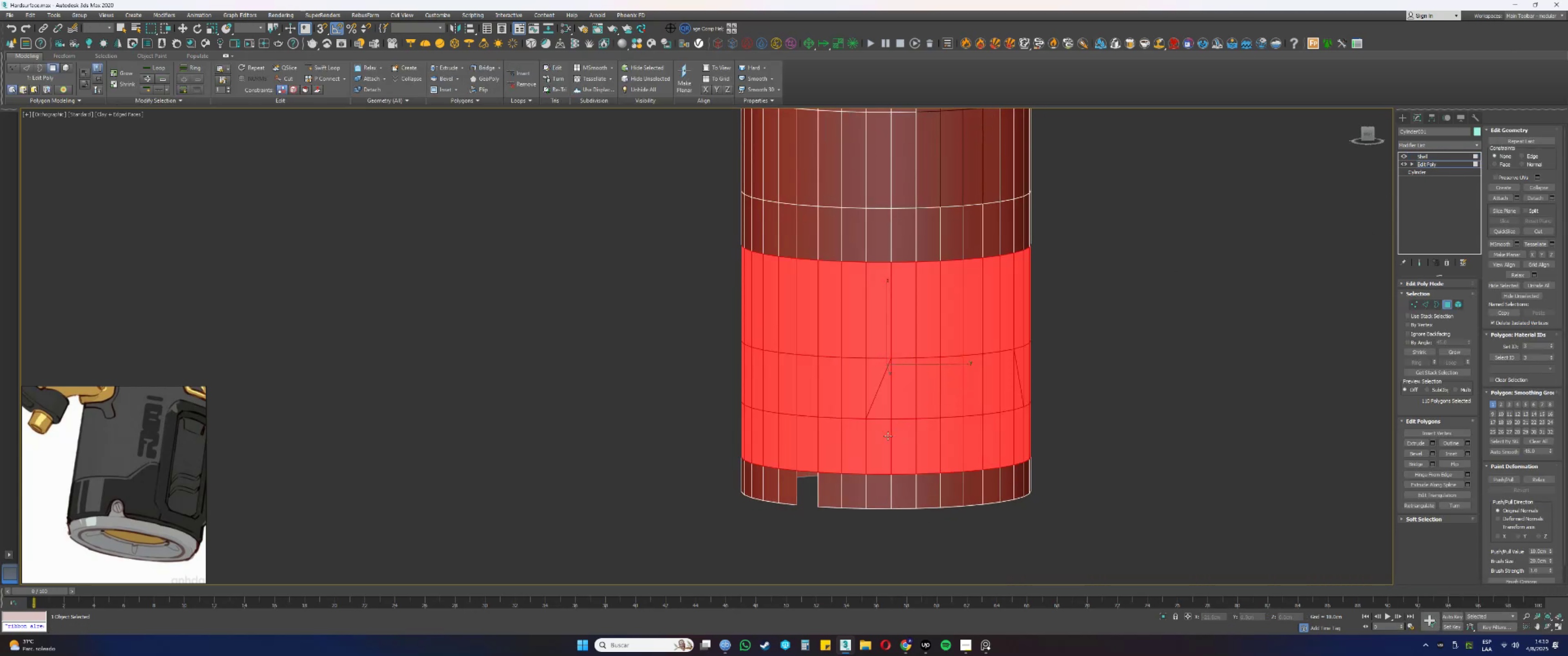 
left_click([864, 444])
 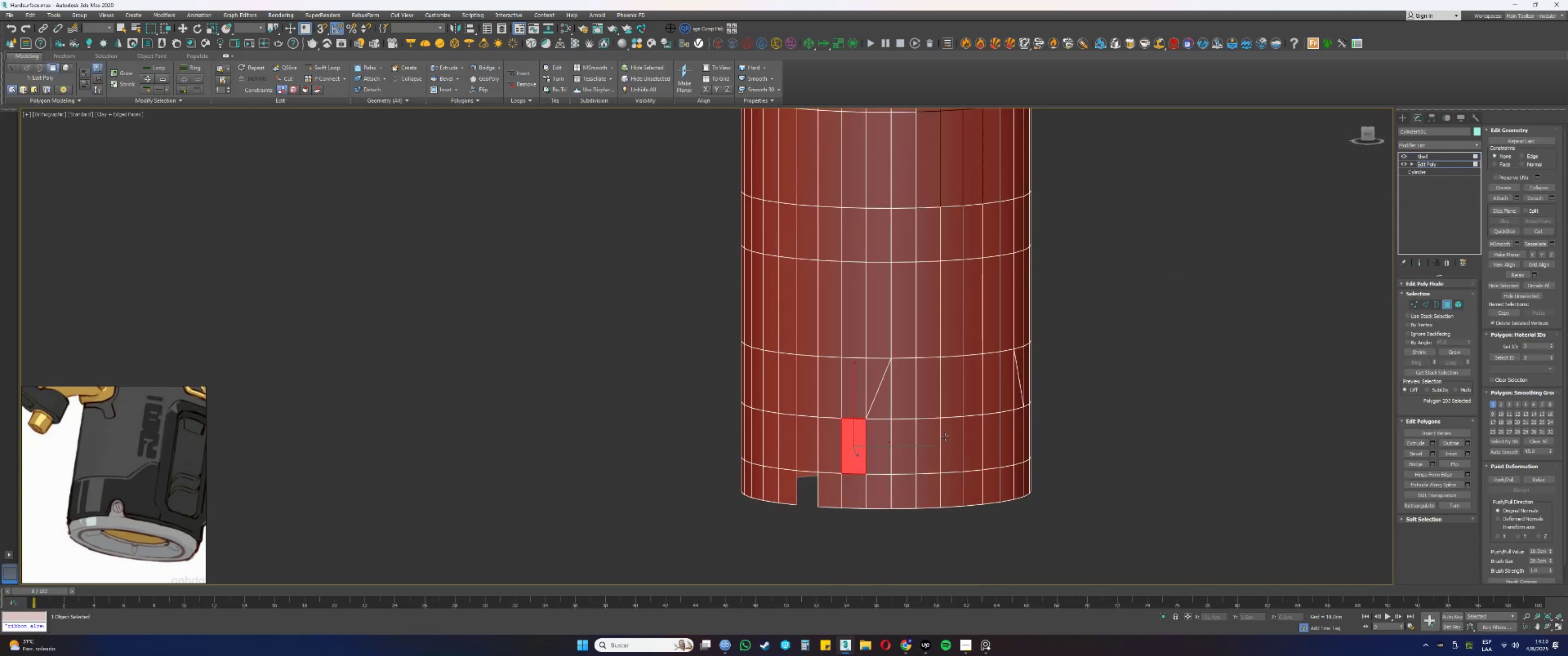 
hold_key(key=AltLeft, duration=0.33)
 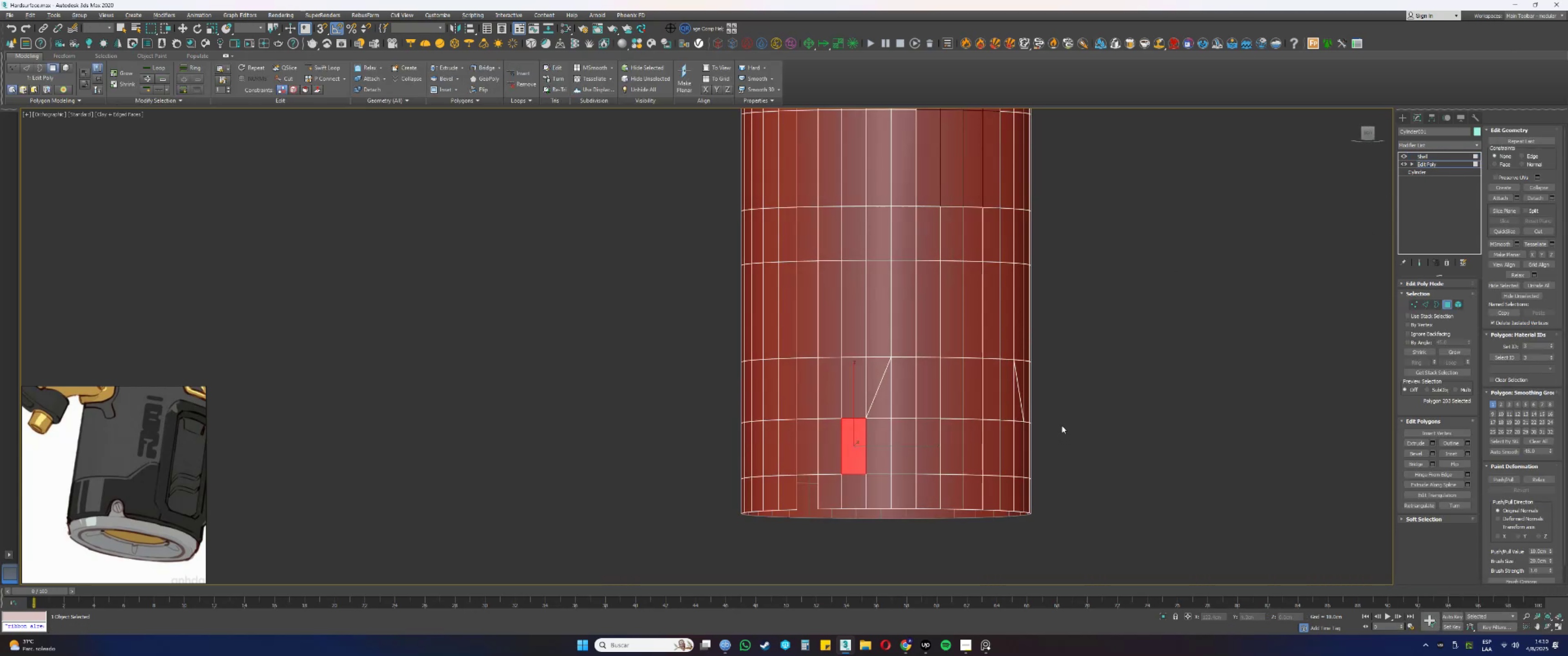 
type(fz[F3])
 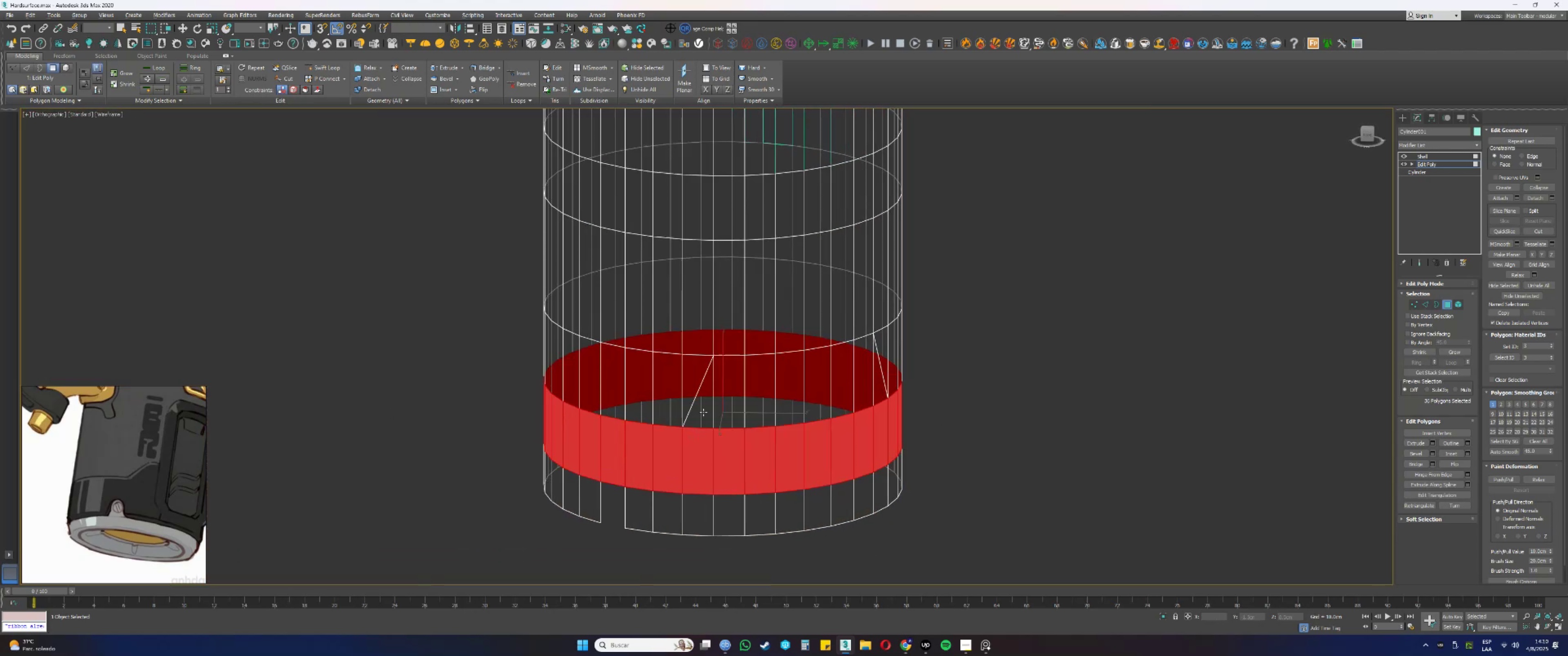 
scroll: coordinate [931, 423], scroll_direction: down, amount: 7.0
 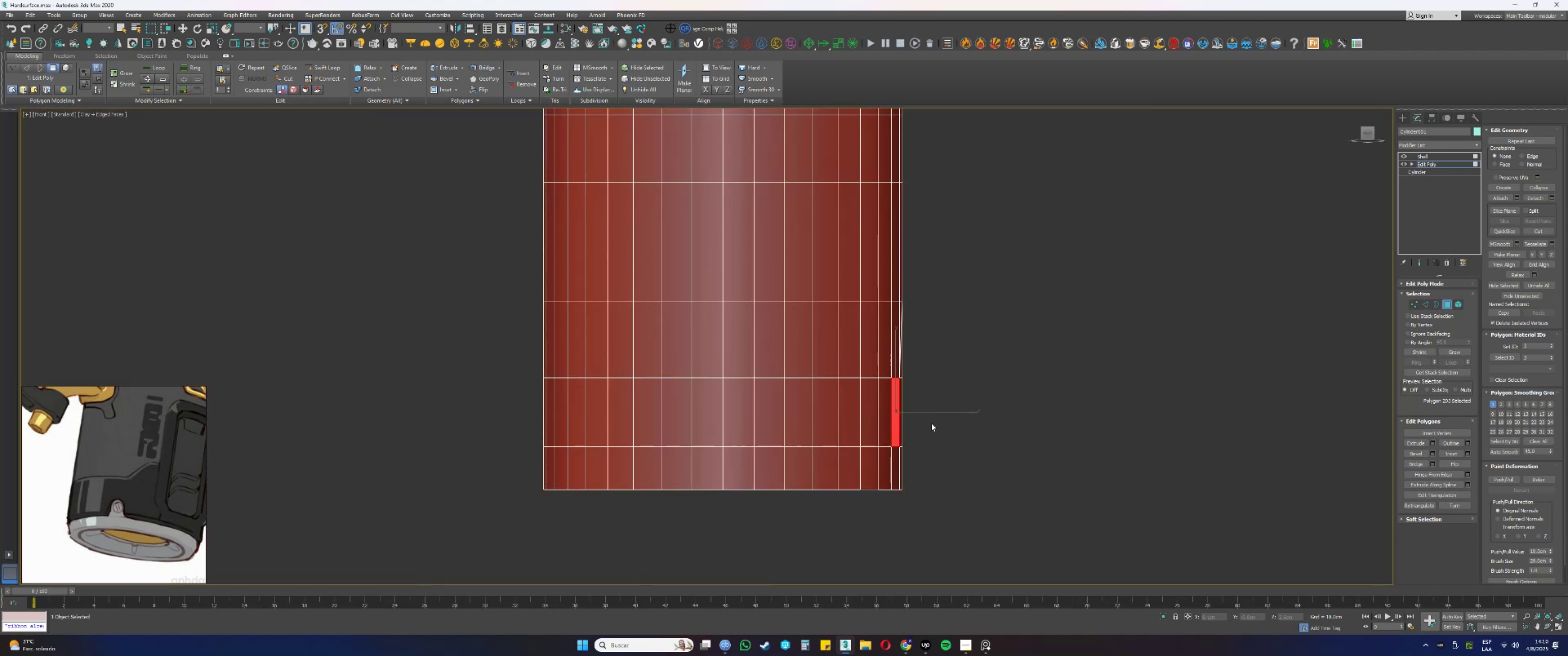 
left_click_drag(start_coordinate=[1002, 412], to_coordinate=[392, 410])
 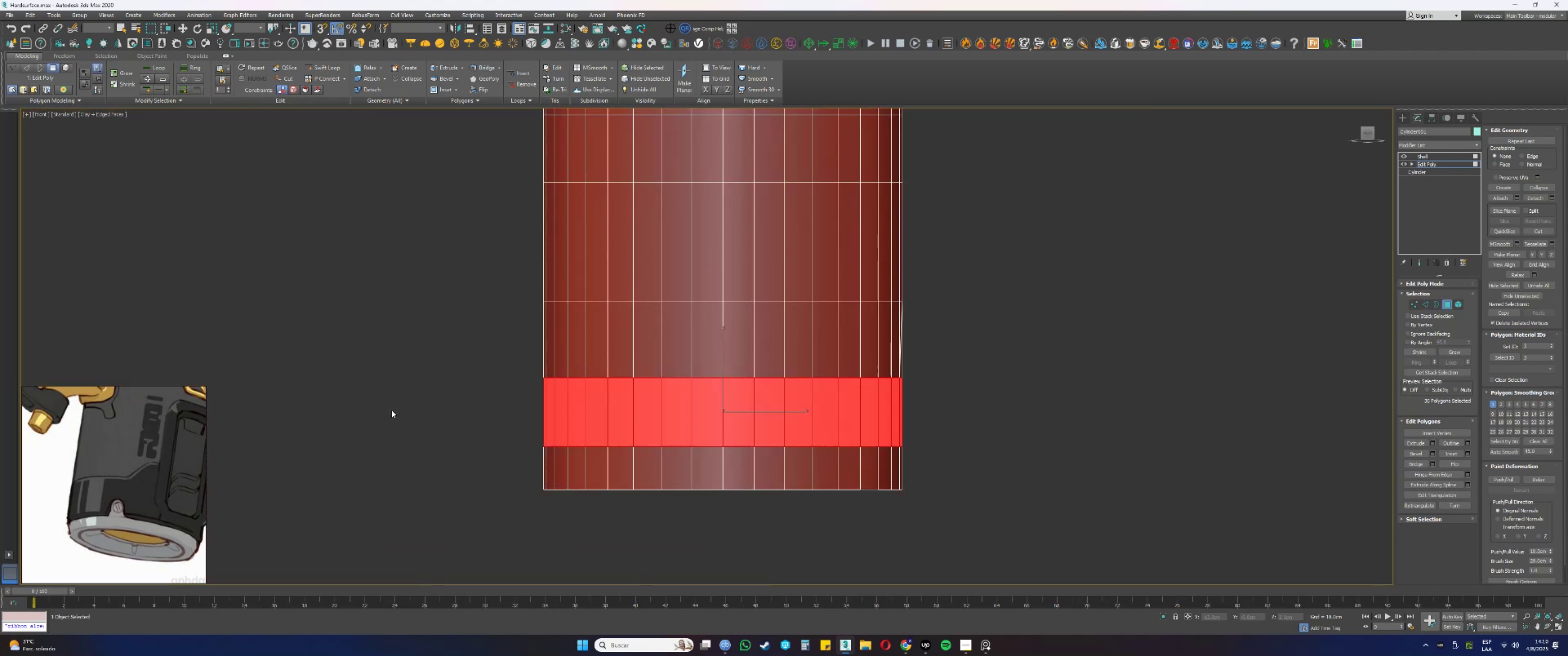 
hold_key(key=AltLeft, duration=0.66)
 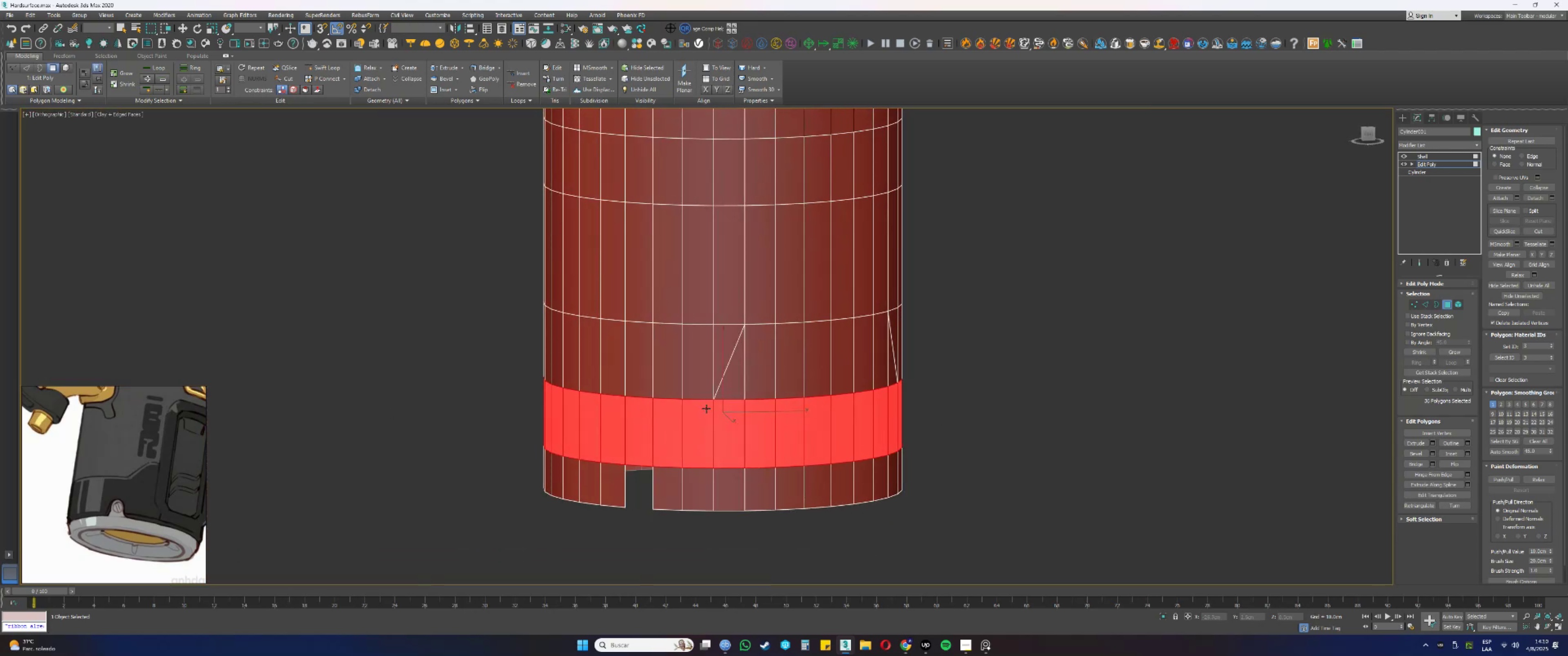 
hold_key(key=AltLeft, duration=0.63)
 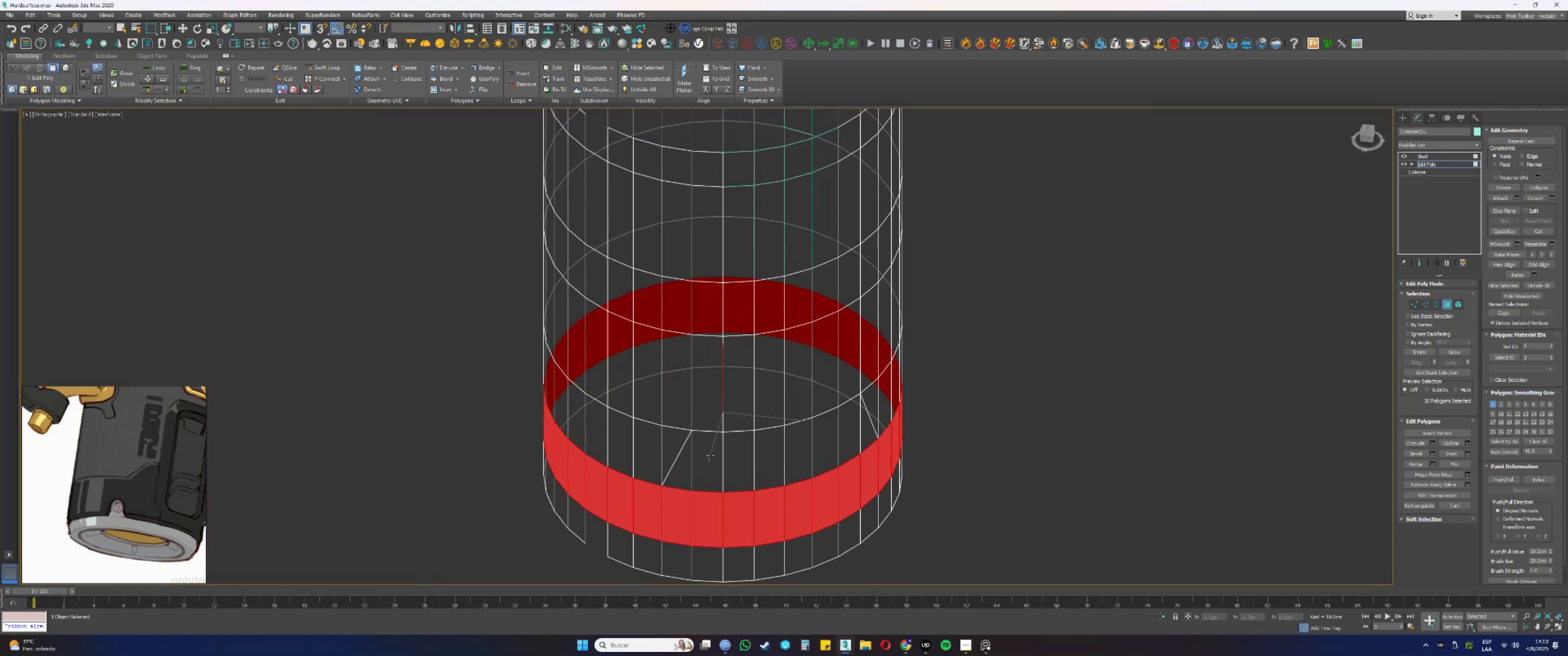 
hold_key(key=ControlLeft, duration=1.53)
left_click_drag(start_coordinate=[724, 480], to_coordinate=[686, 478])
 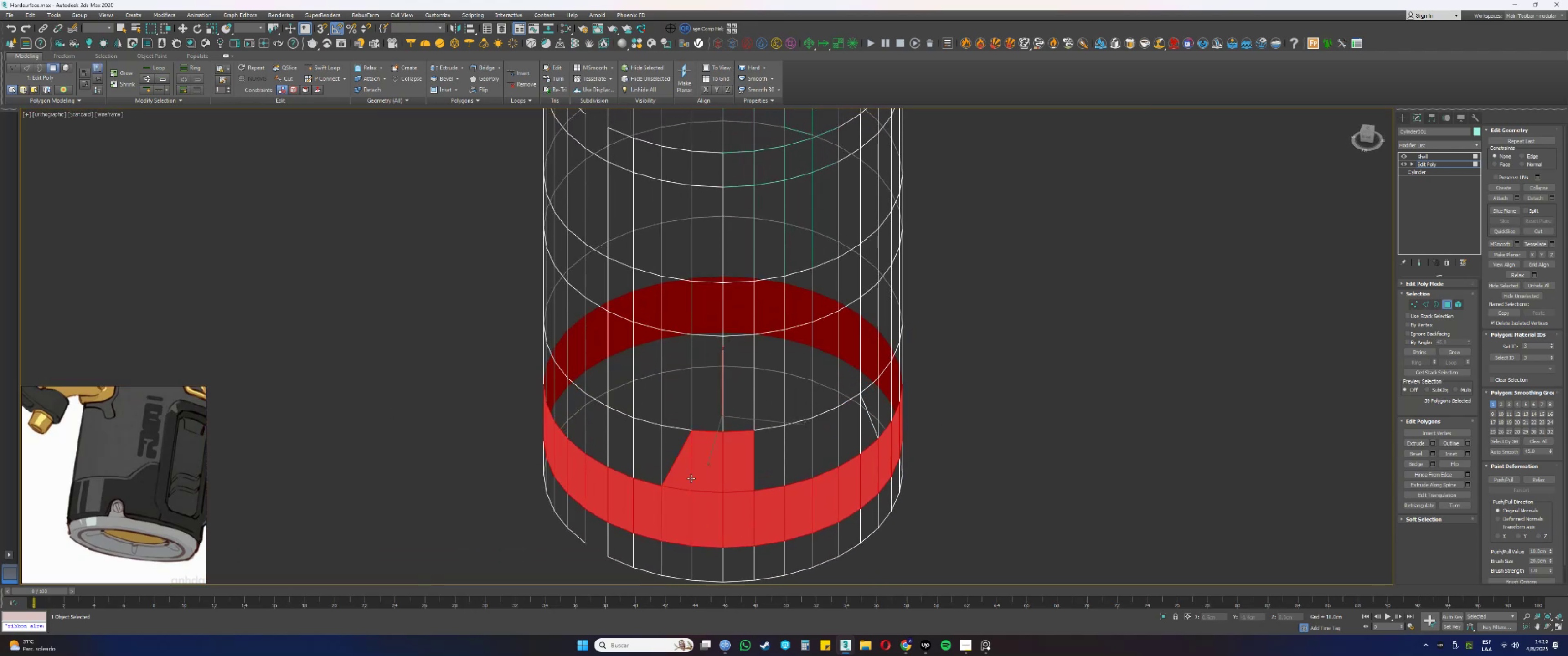 
left_click_drag(start_coordinate=[711, 476], to_coordinate=[795, 462])
 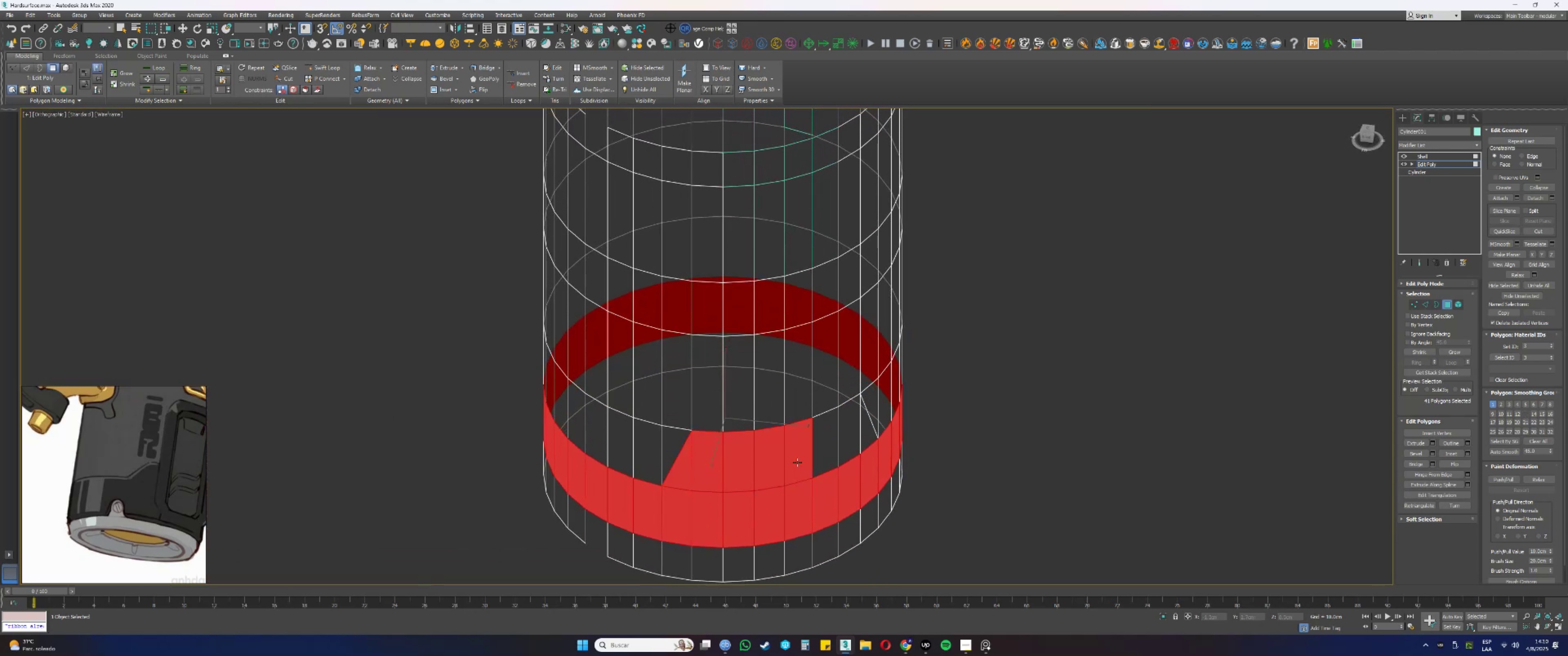 
left_click_drag(start_coordinate=[809, 461], to_coordinate=[841, 452])
 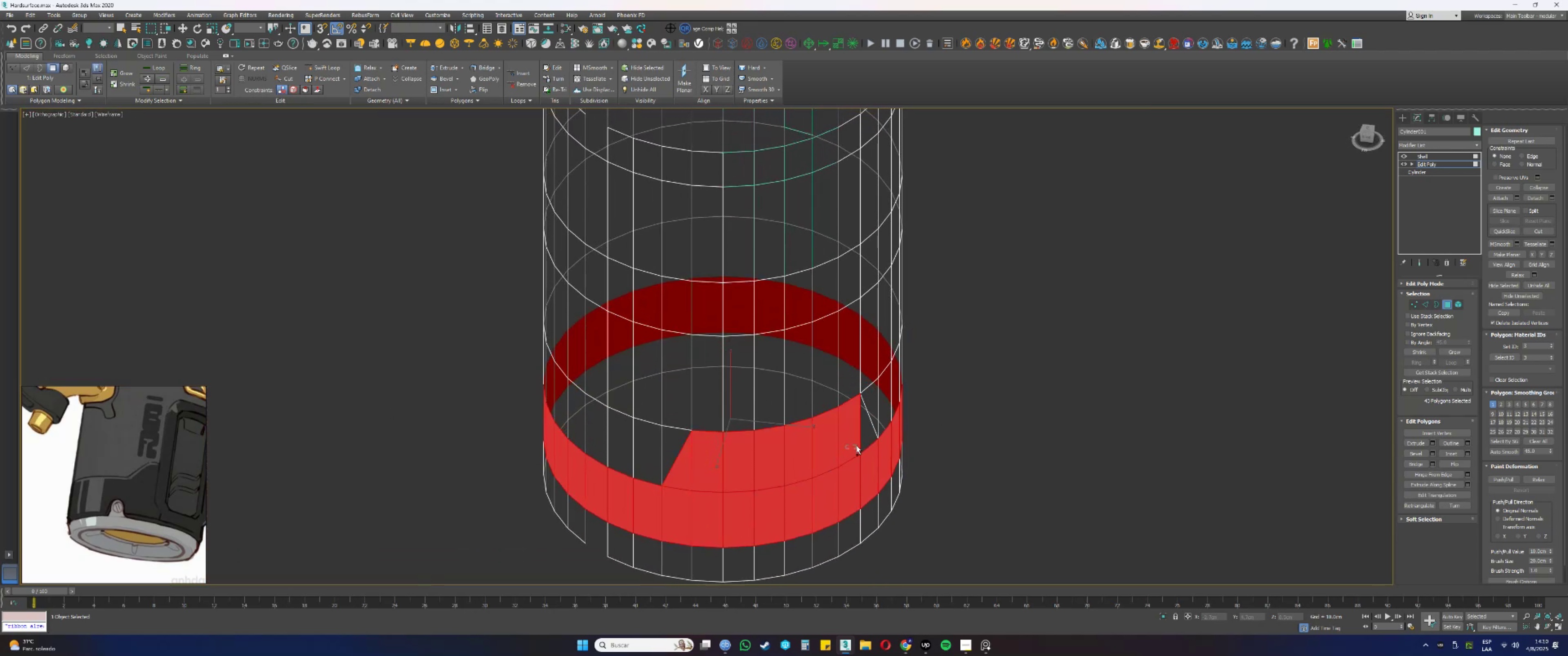 
hold_key(key=ControlLeft, duration=1.36)
left_click_drag(start_coordinate=[846, 449], to_coordinate=[865, 442])
 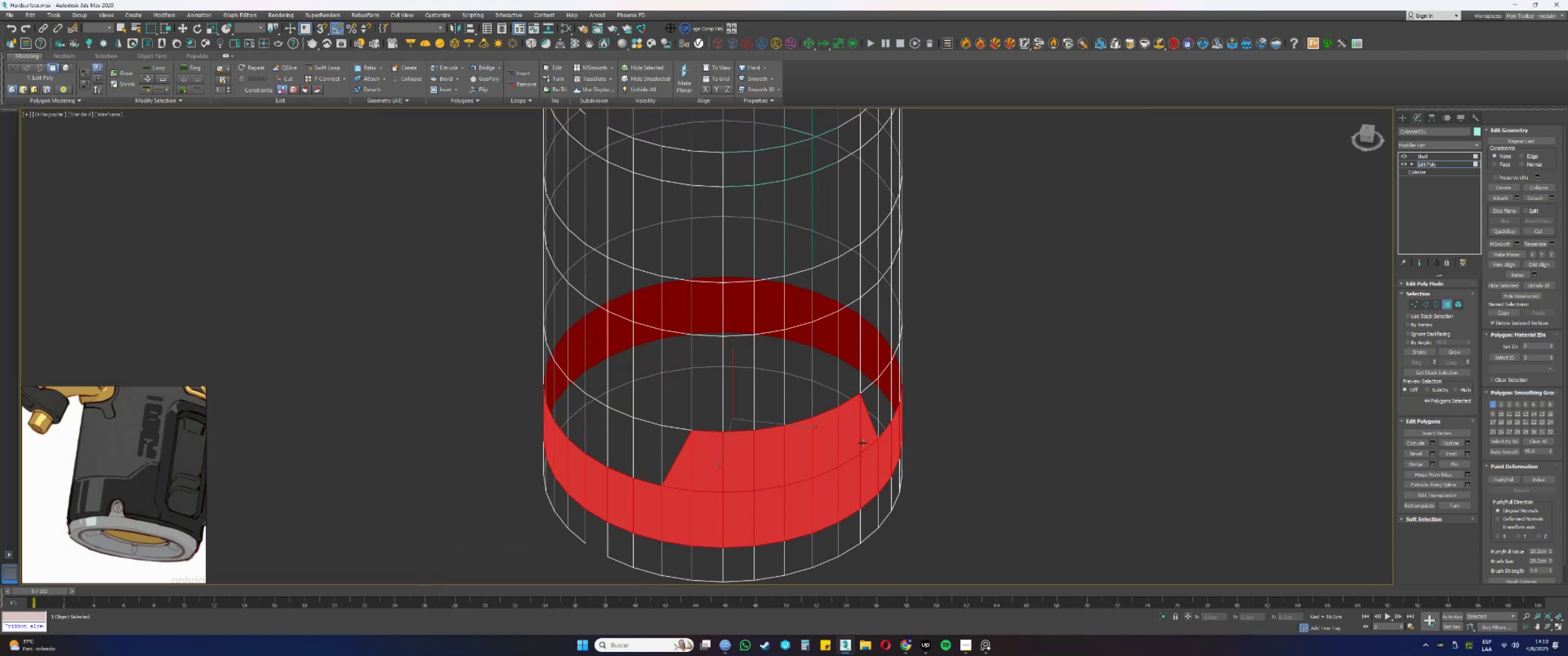 
hold_key(key=AltLeft, duration=1.53)
 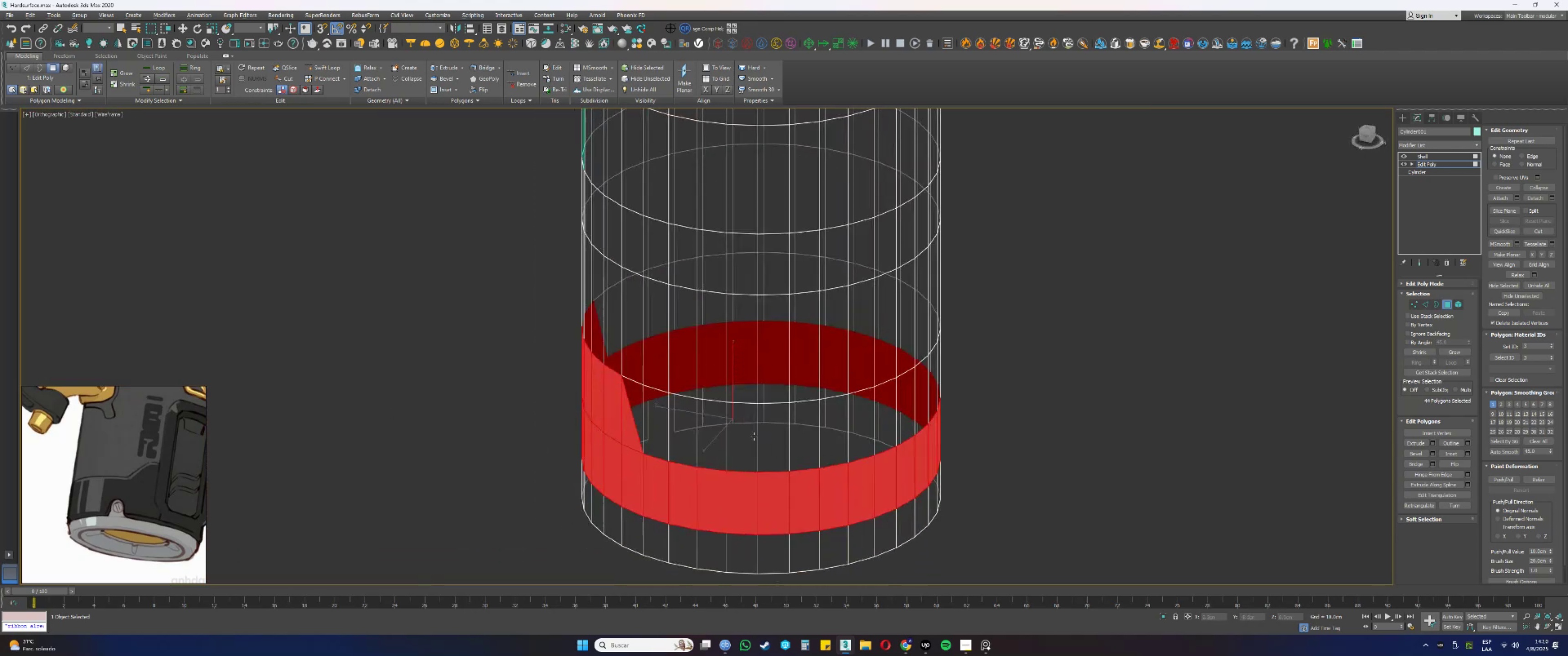 
key(Alt+AltLeft)
 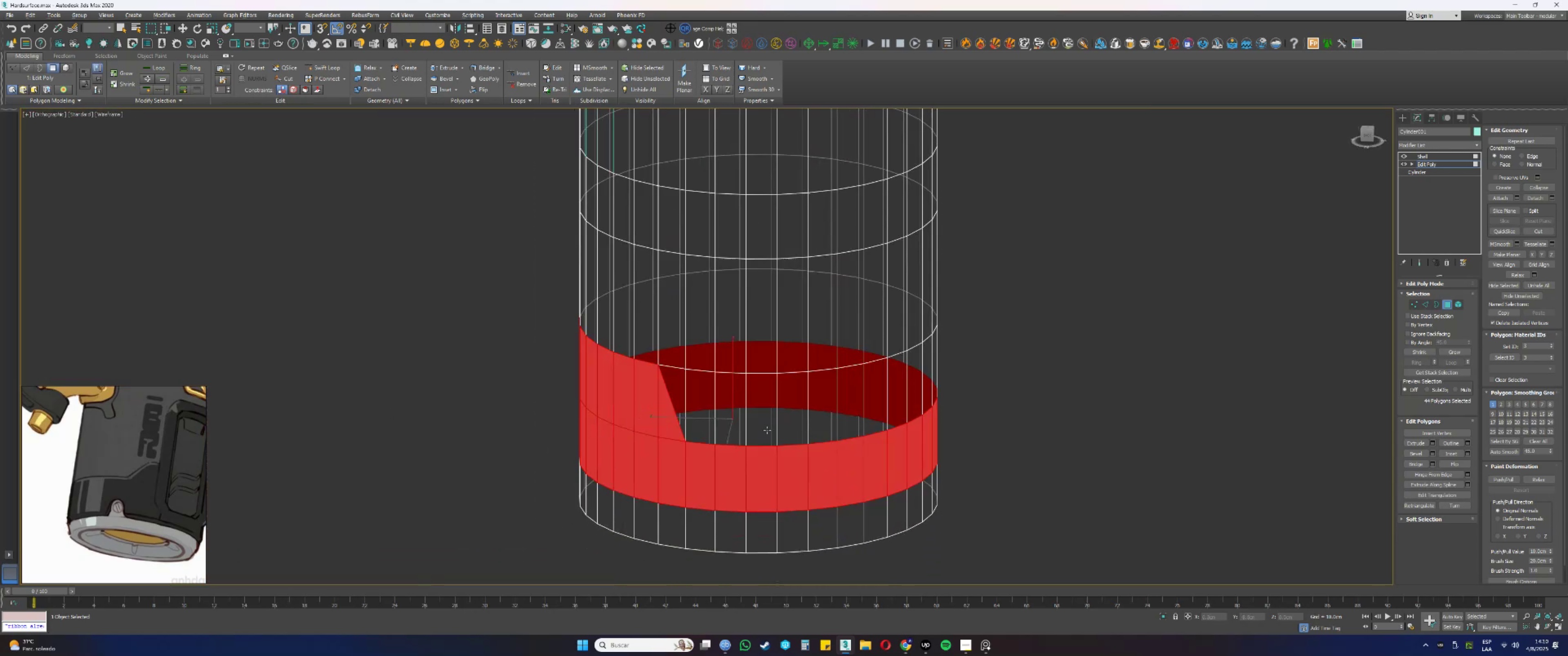 
key(Alt+AltLeft)
 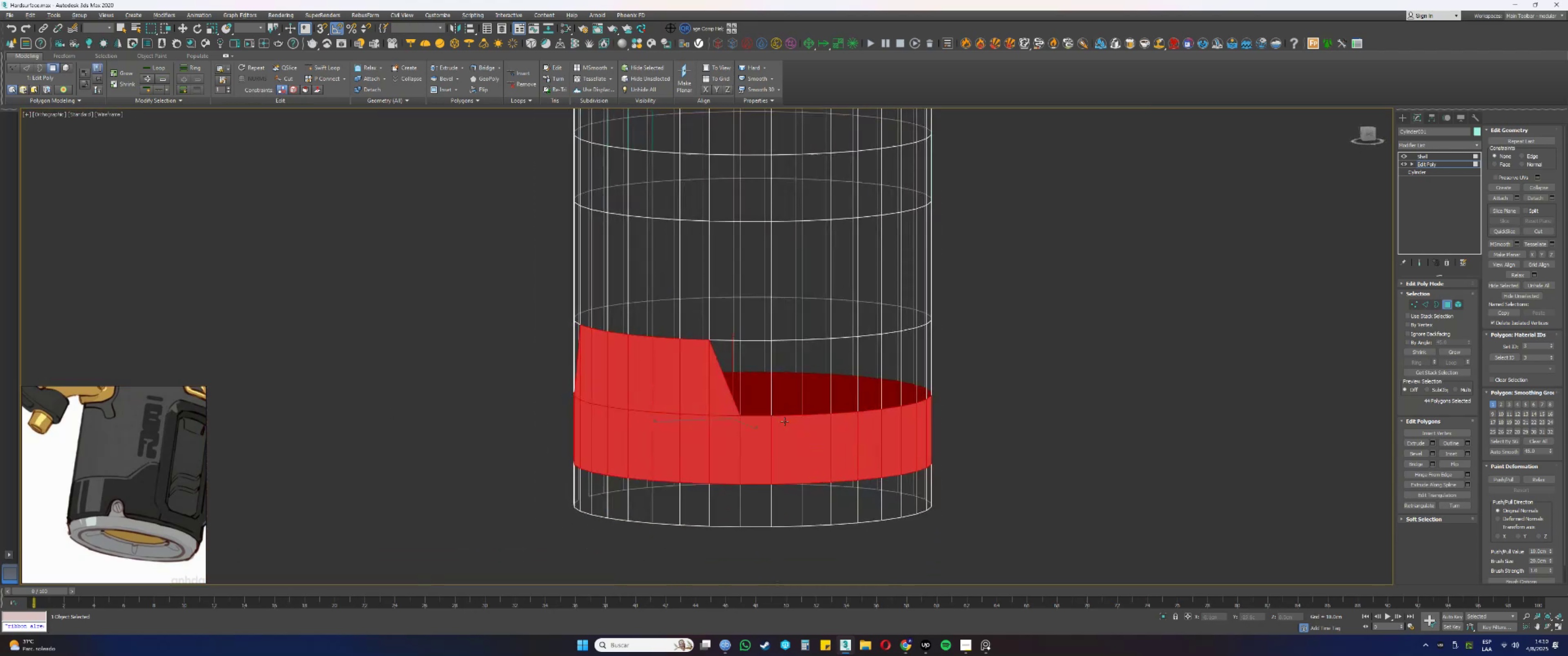 
key(Alt+AltLeft)
 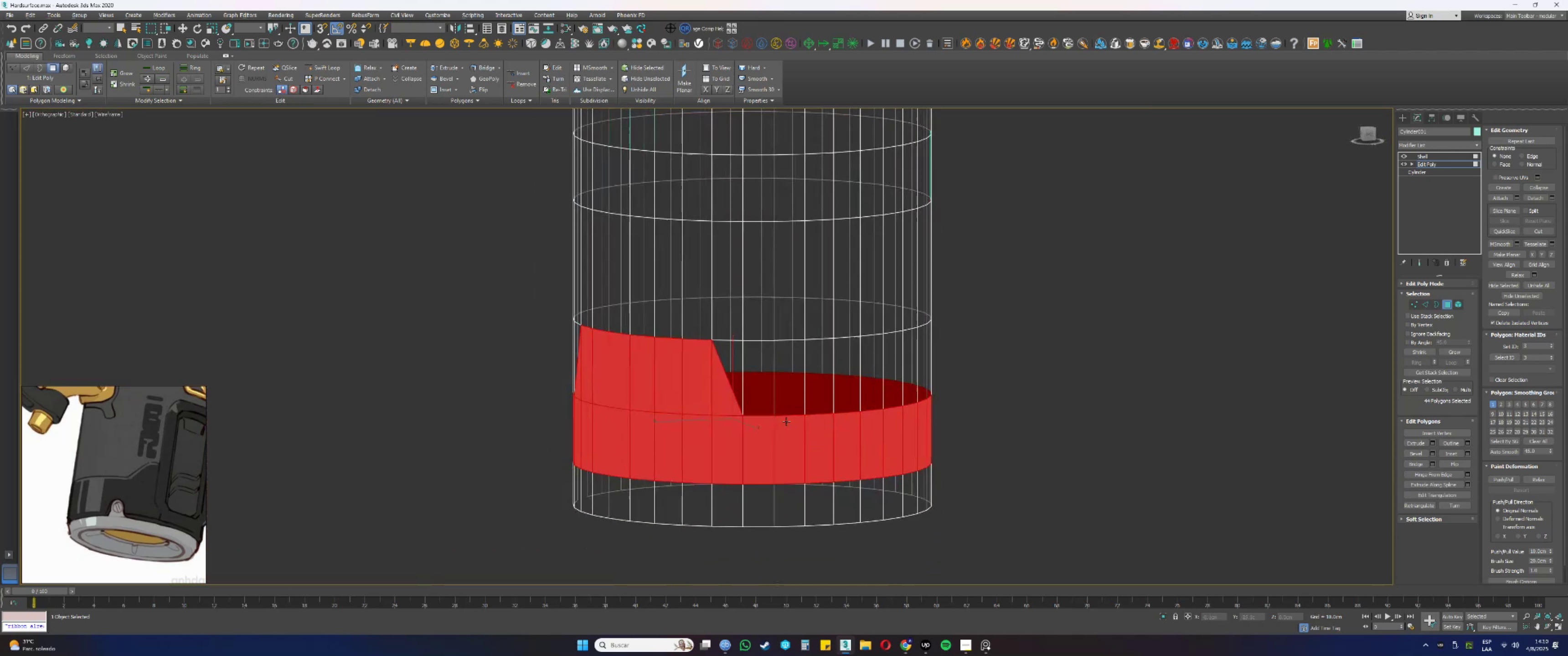 
key(Alt+AltLeft)
 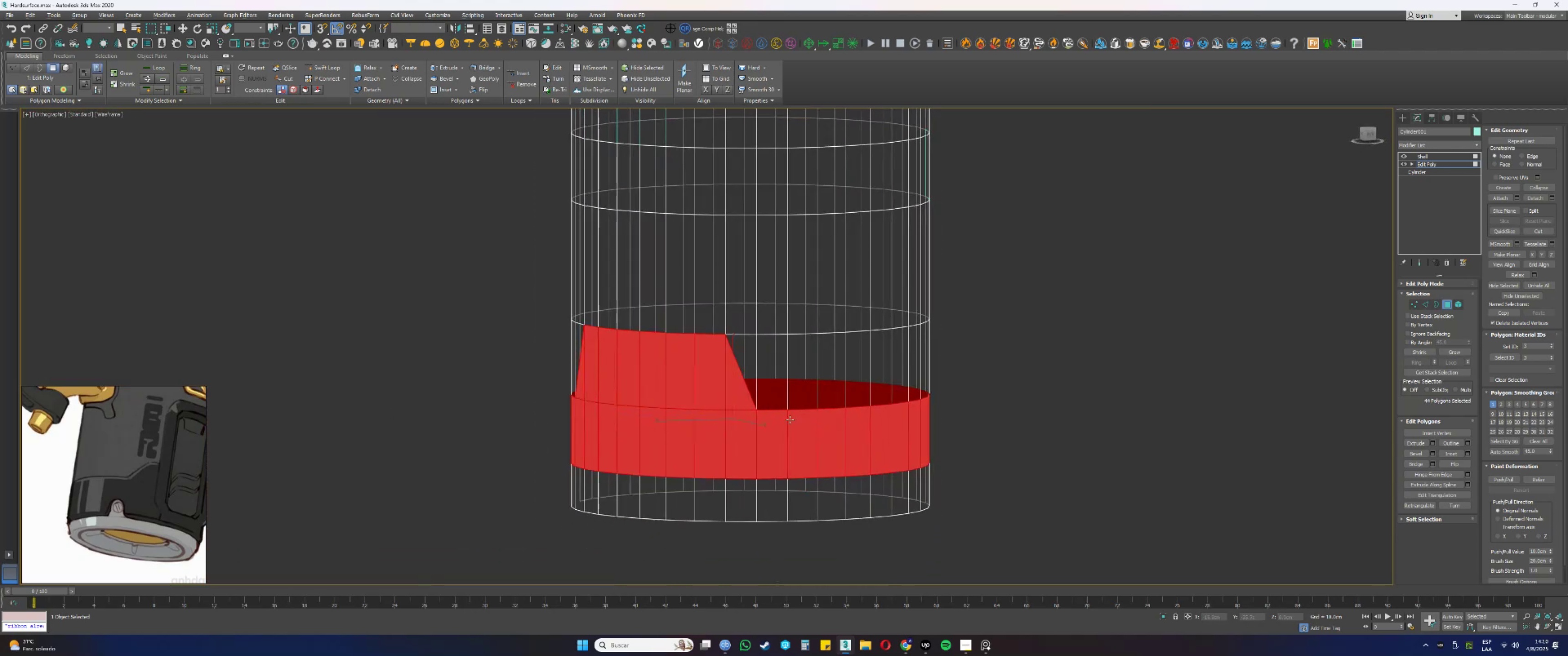 
key(Alt+AltLeft)
 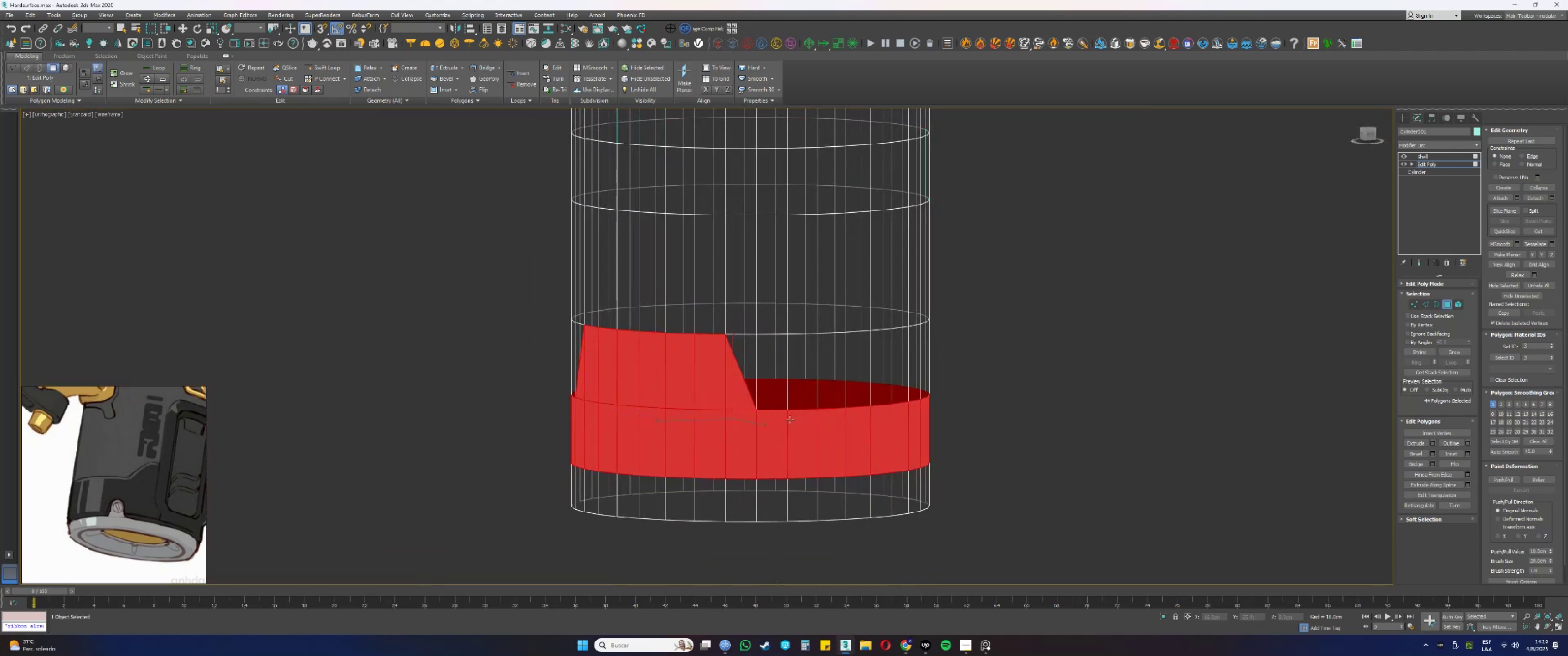 
hold_key(key=AltLeft, duration=1.35)
 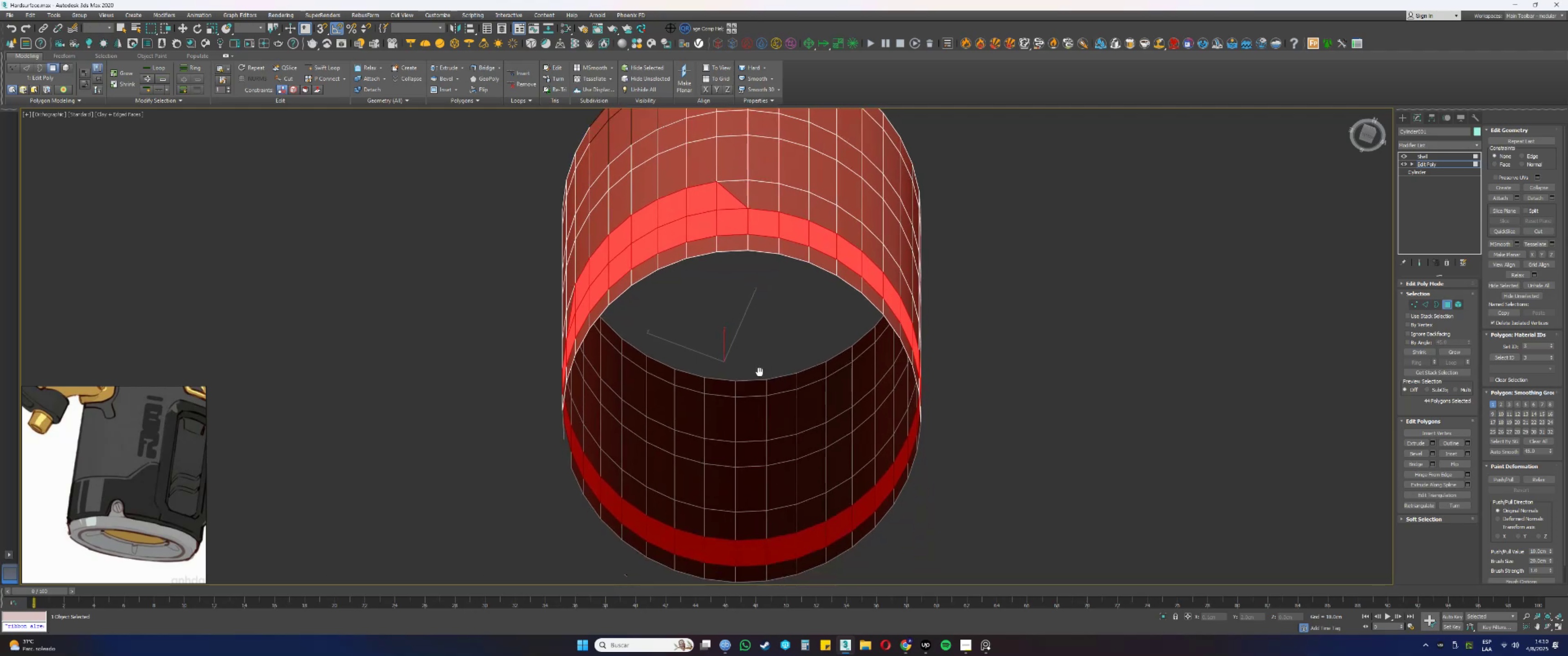 
key(F3)
 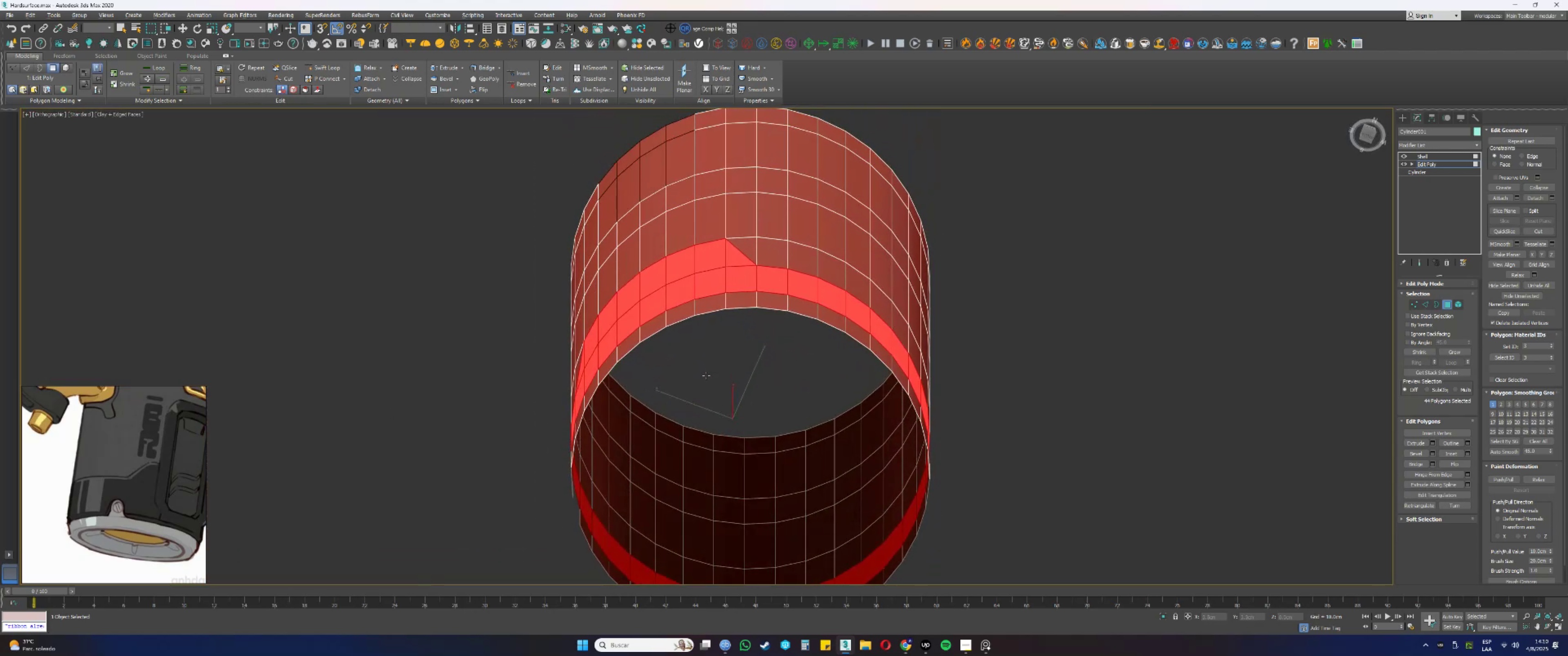 
hold_key(key=AltLeft, duration=0.92)
 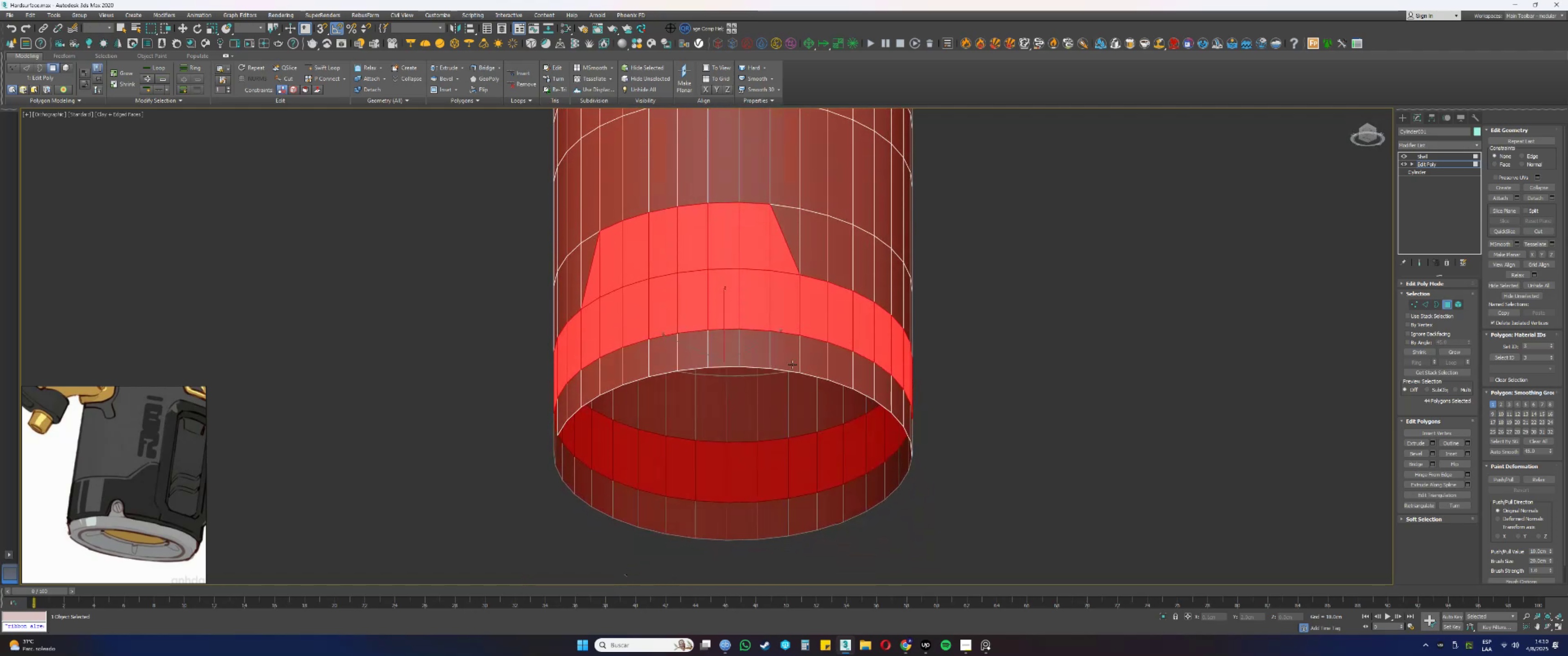 
hold_key(key=AltLeft, duration=0.42)
 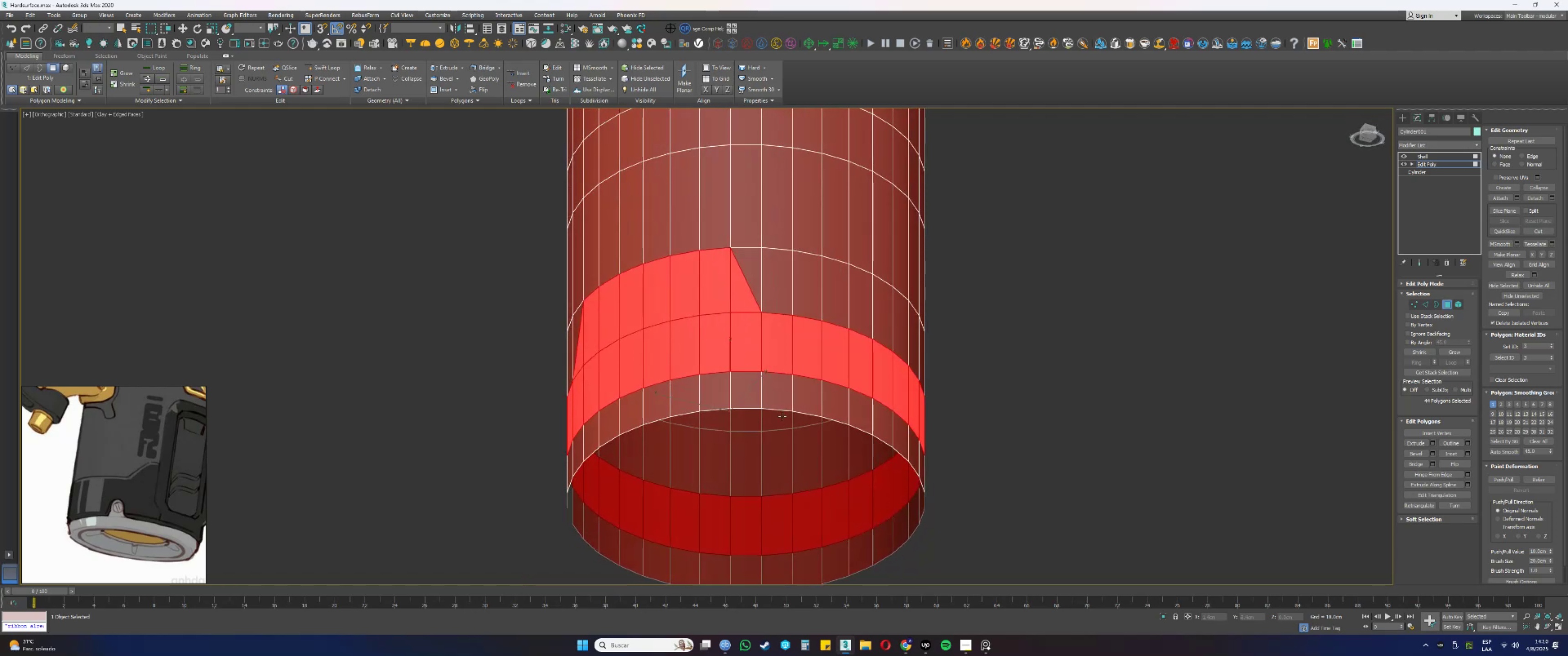 
hold_key(key=AltLeft, duration=0.77)
 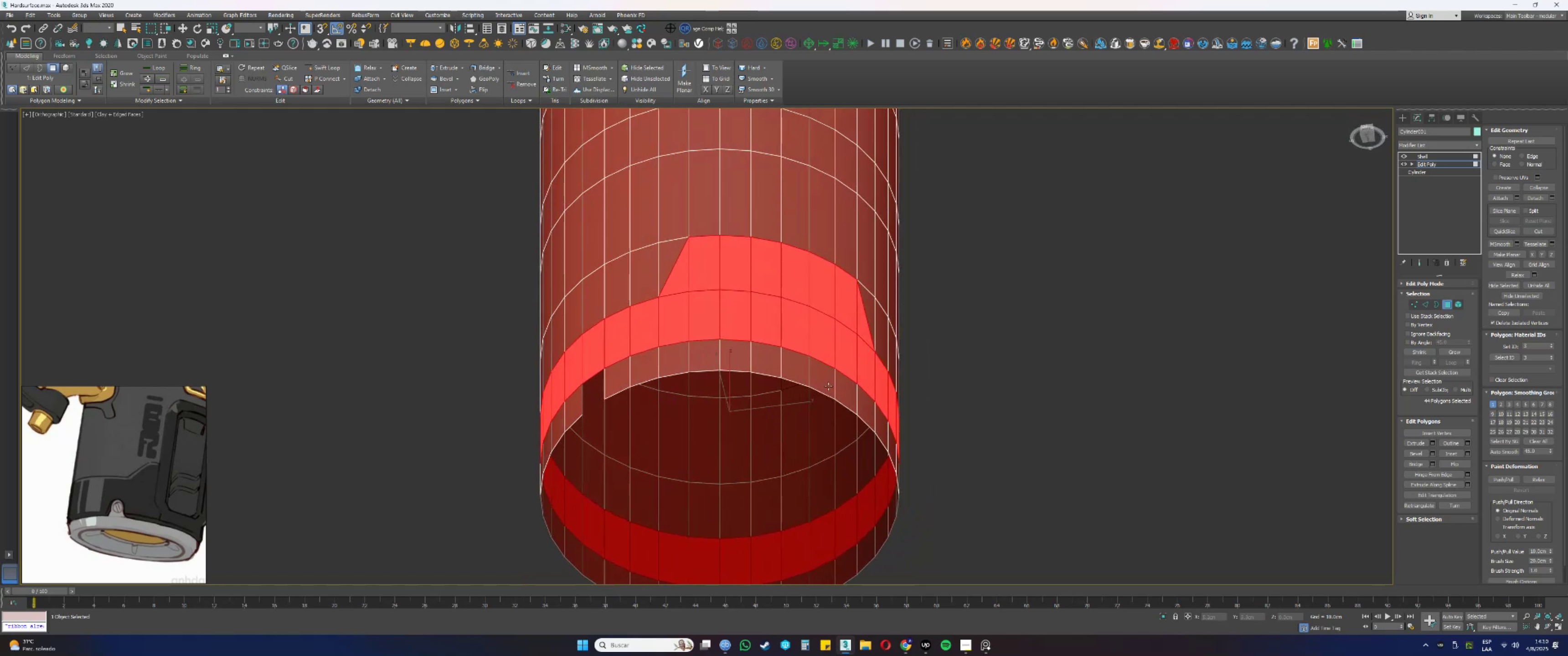 
hold_key(key=AltLeft, duration=1.07)
 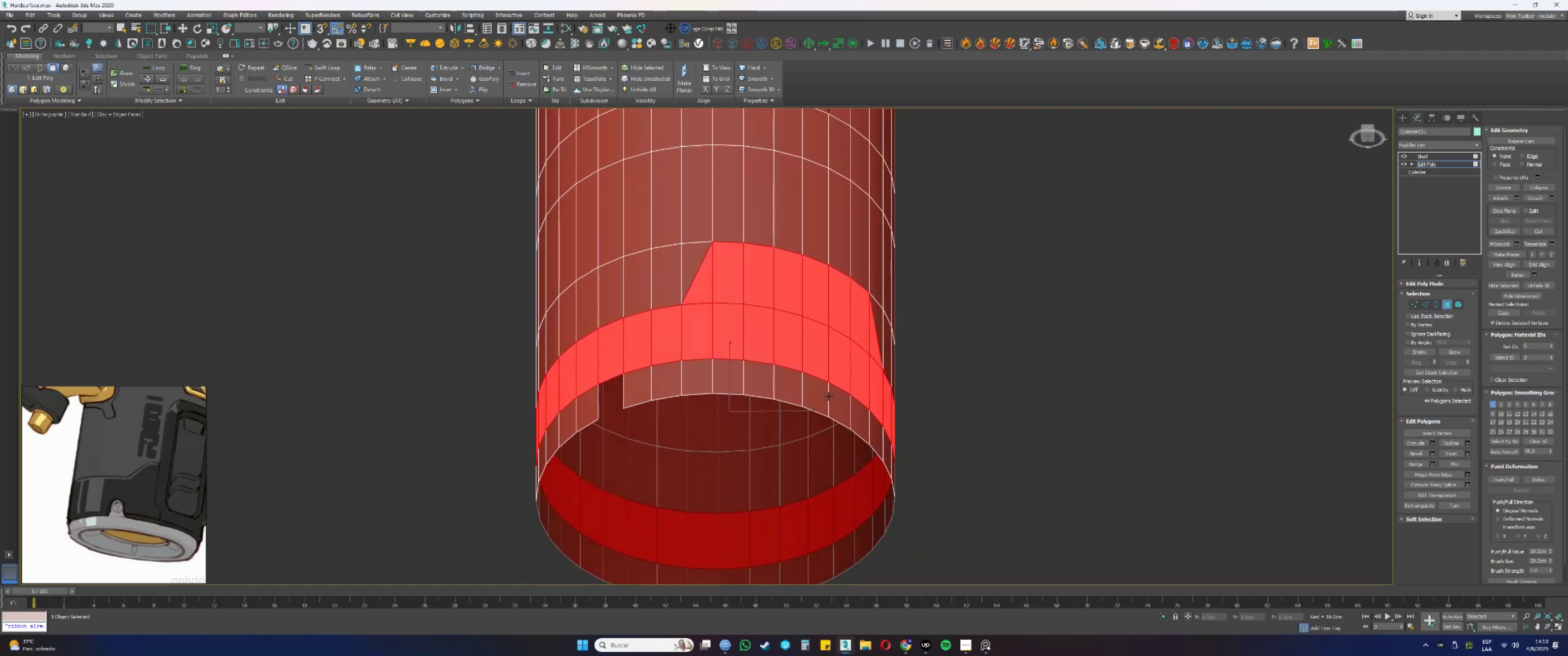 
scroll: coordinate [825, 398], scroll_direction: down, amount: 2.0
 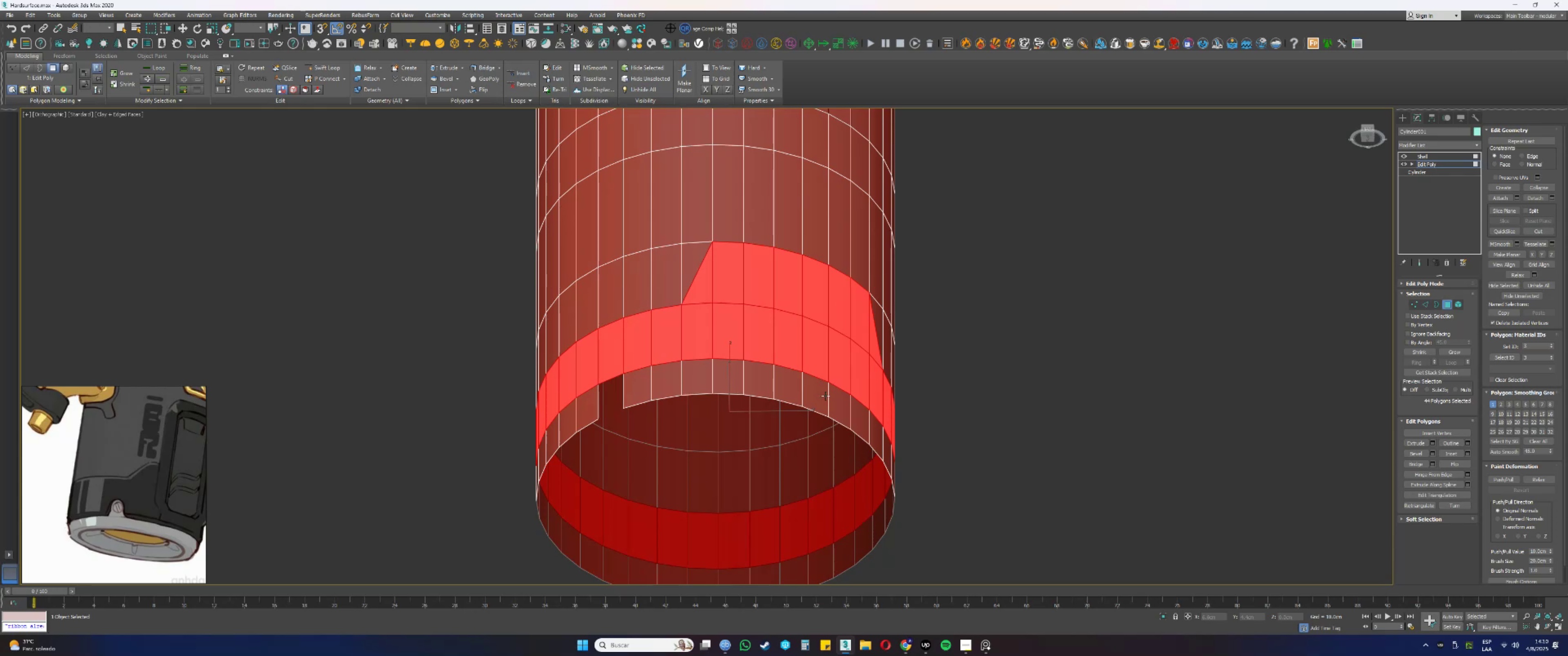 
hold_key(key=AltLeft, duration=0.35)
 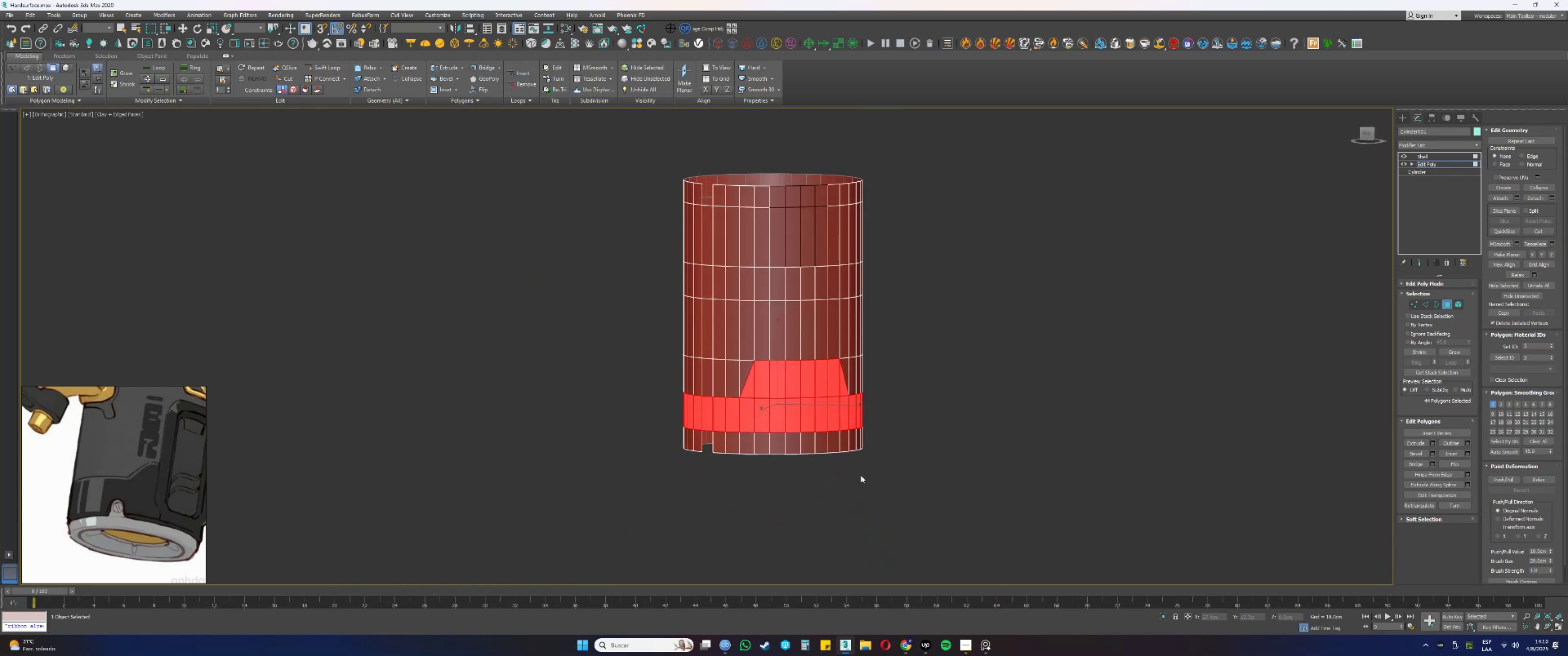 
left_click_drag(start_coordinate=[980, 524], to_coordinate=[614, 417])
 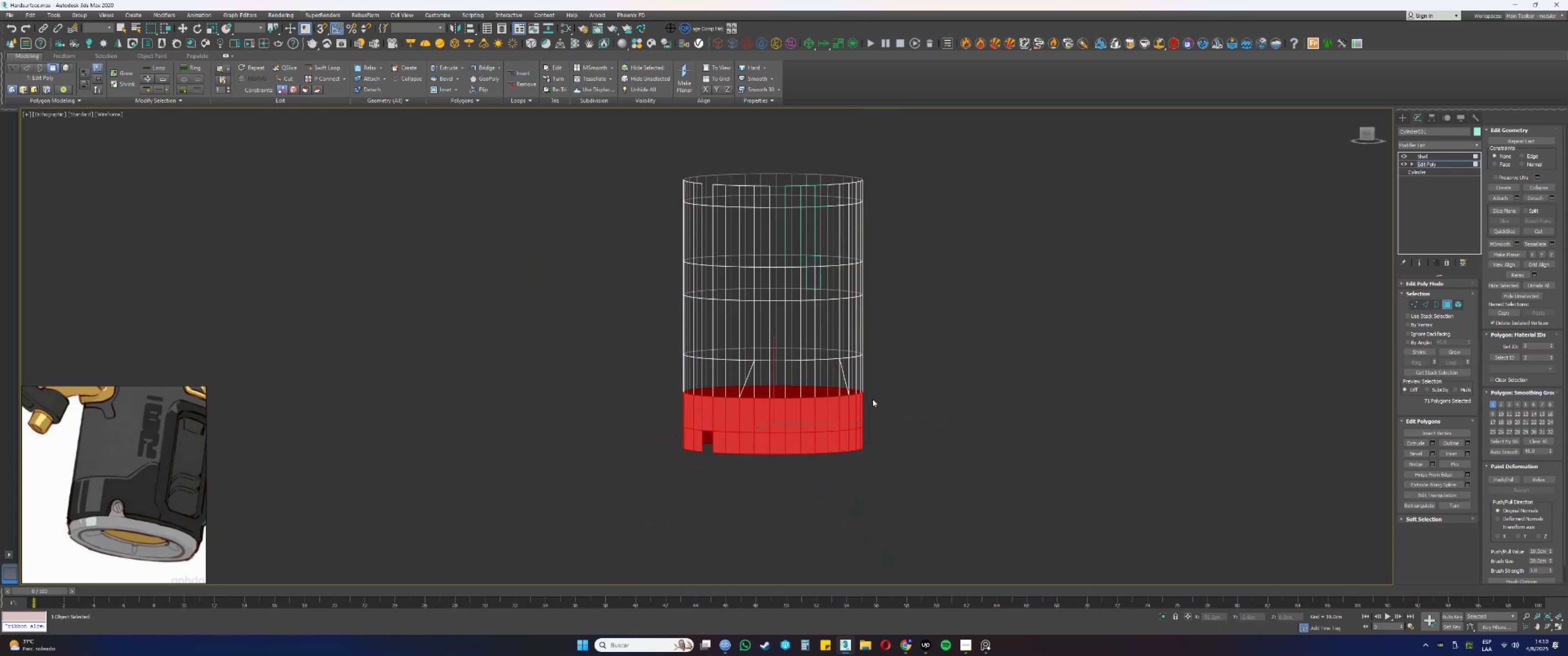 
key(F3)
 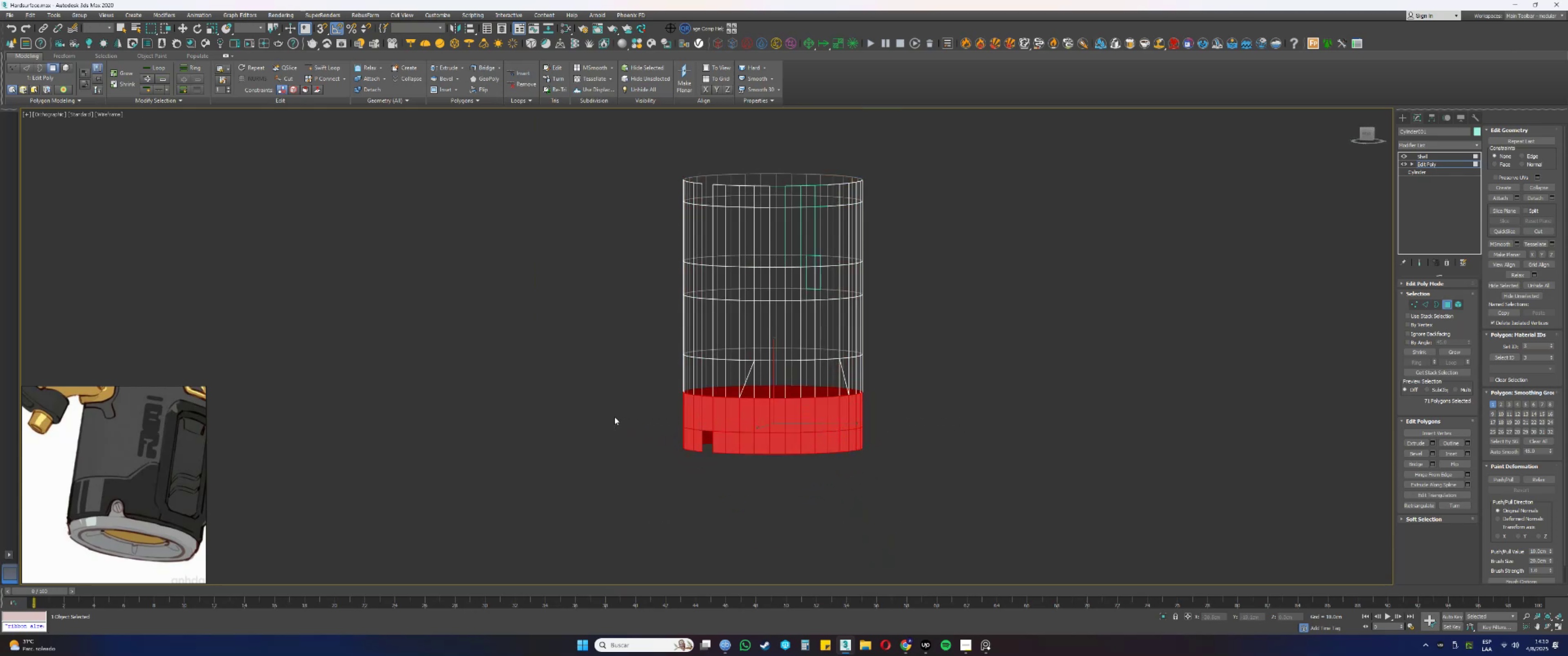 
key(Alt+AltLeft)
 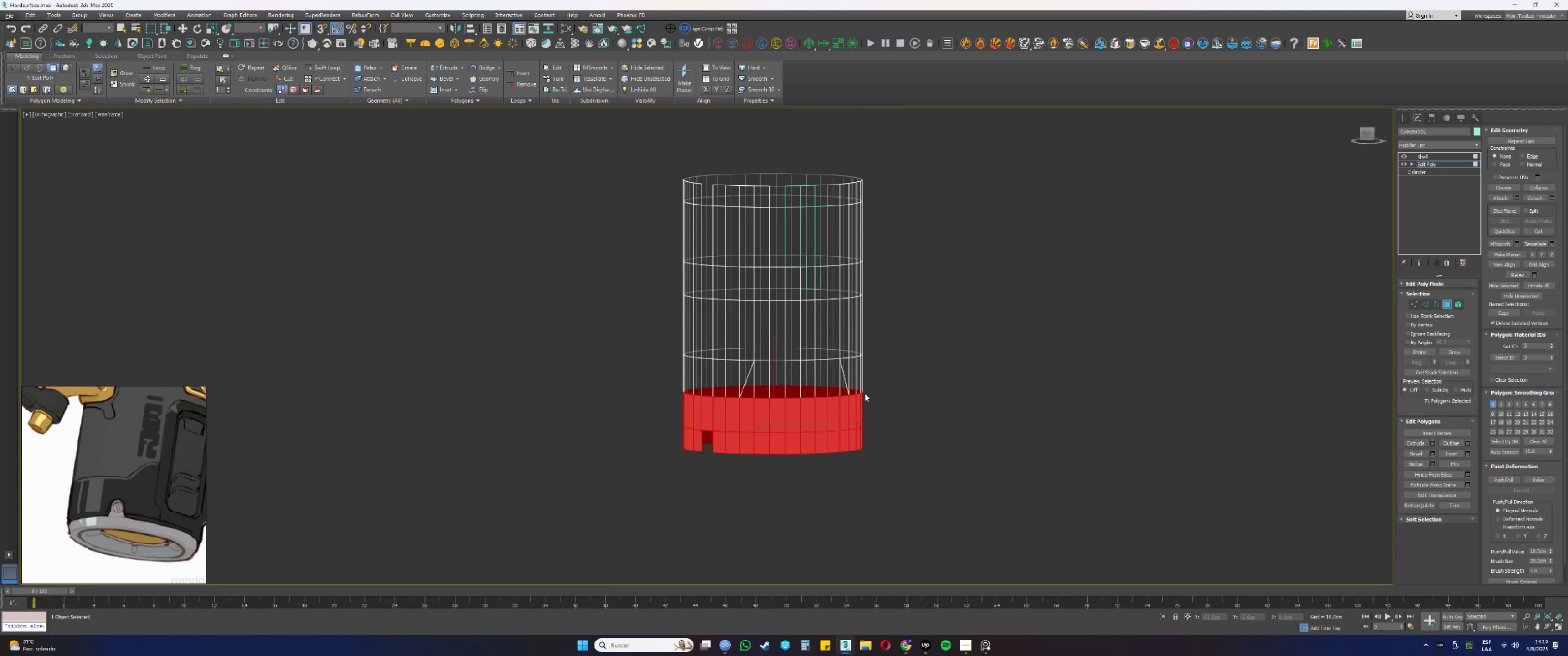 
key(Control+ControlLeft)
 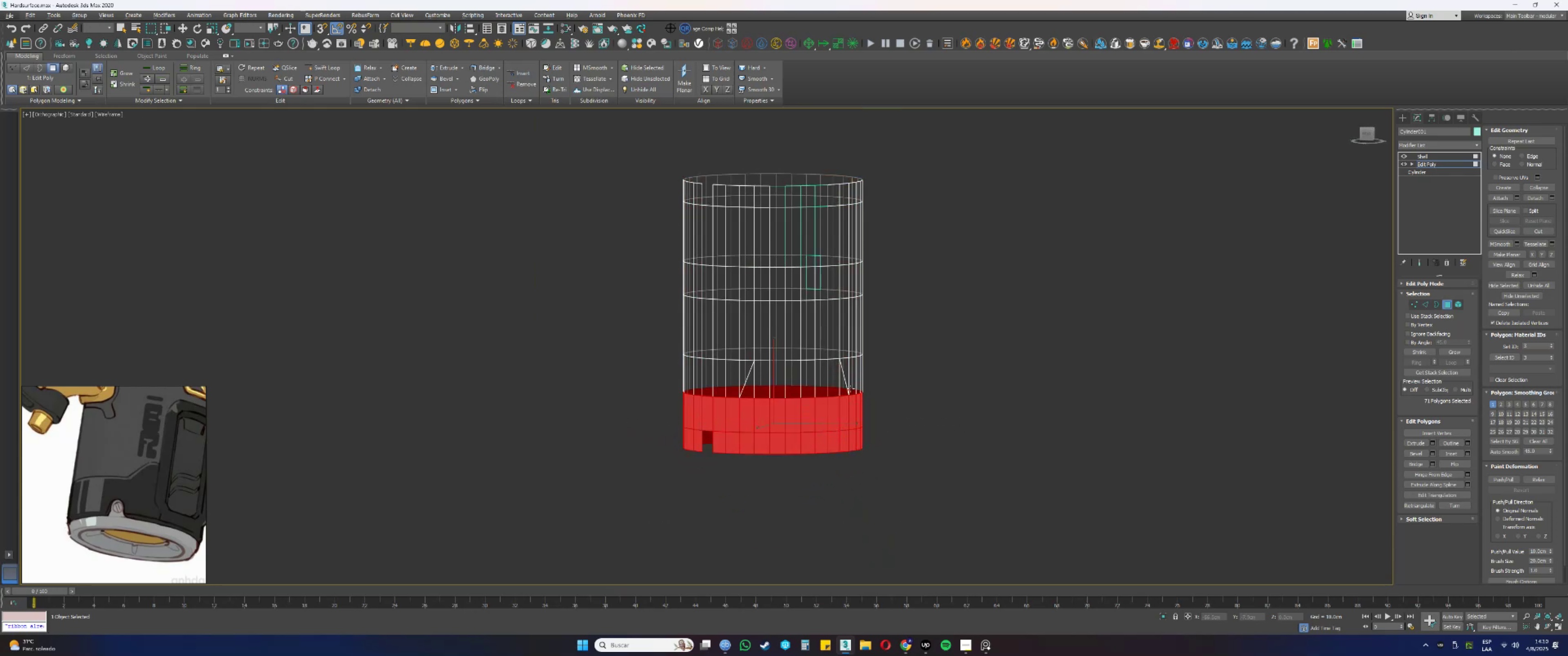 
key(Control+Z)
 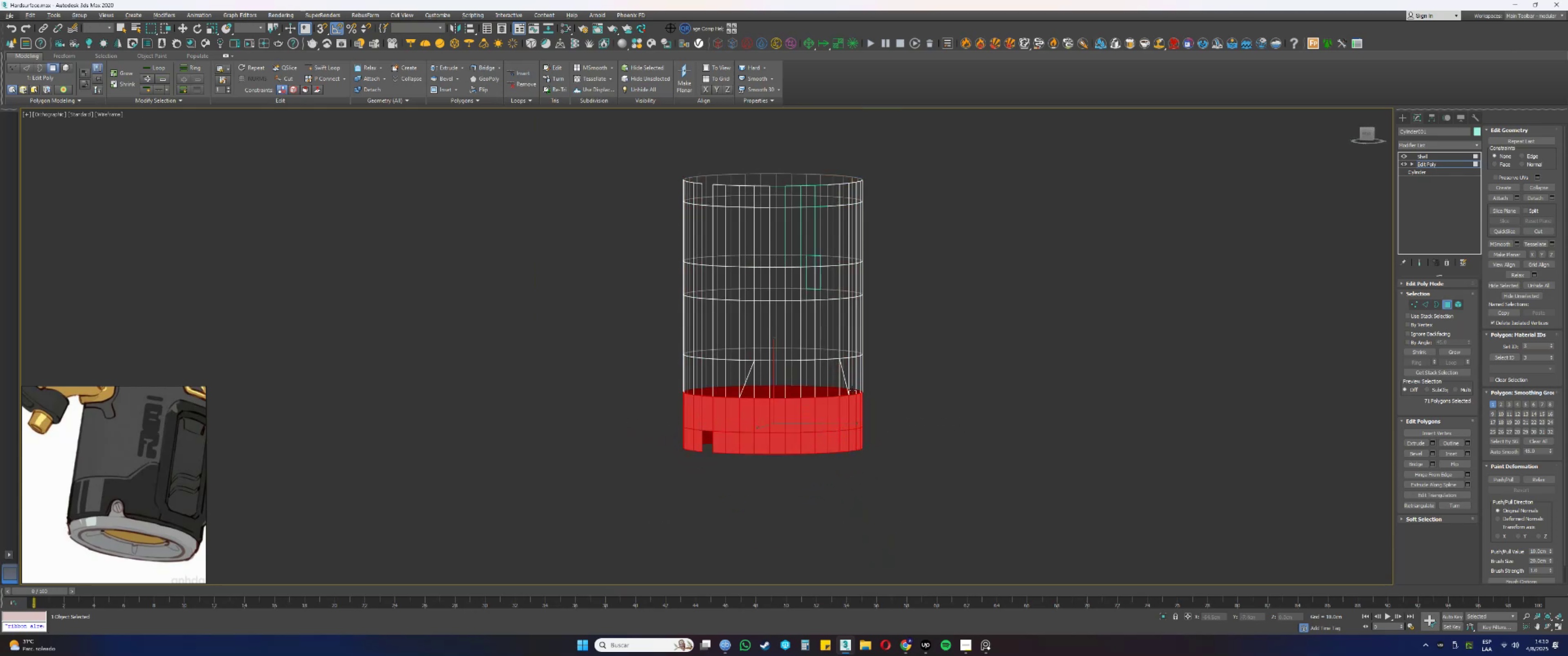 
key(Control+ControlLeft)
 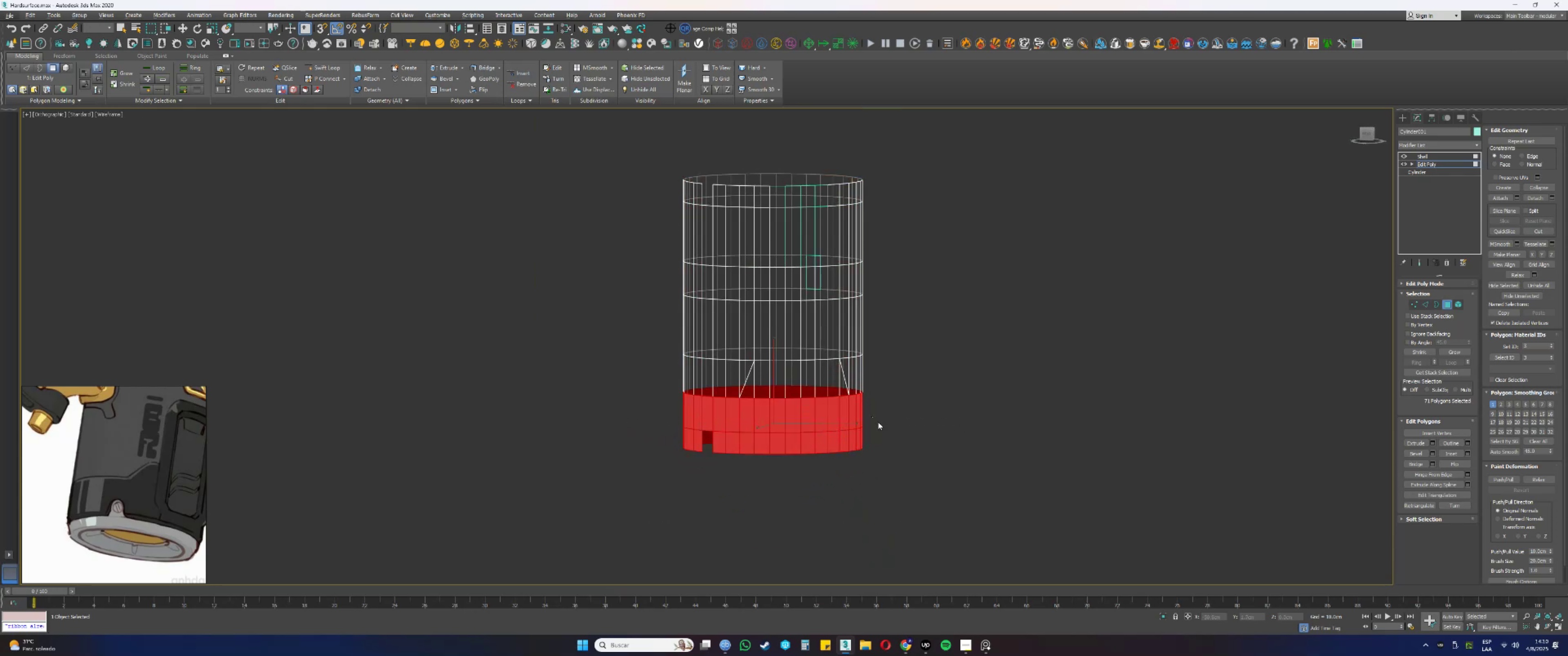 
key(Control+ControlLeft)
 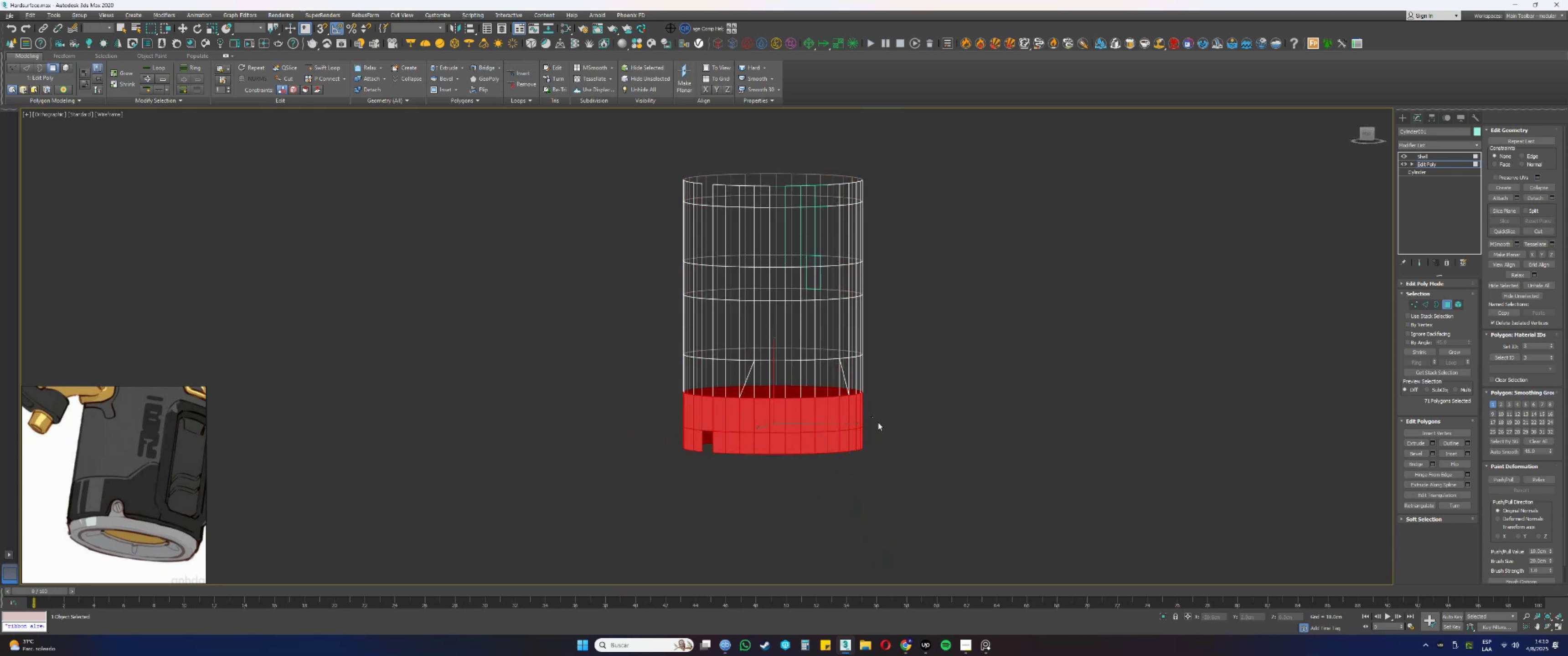 
key(Control+Z)
 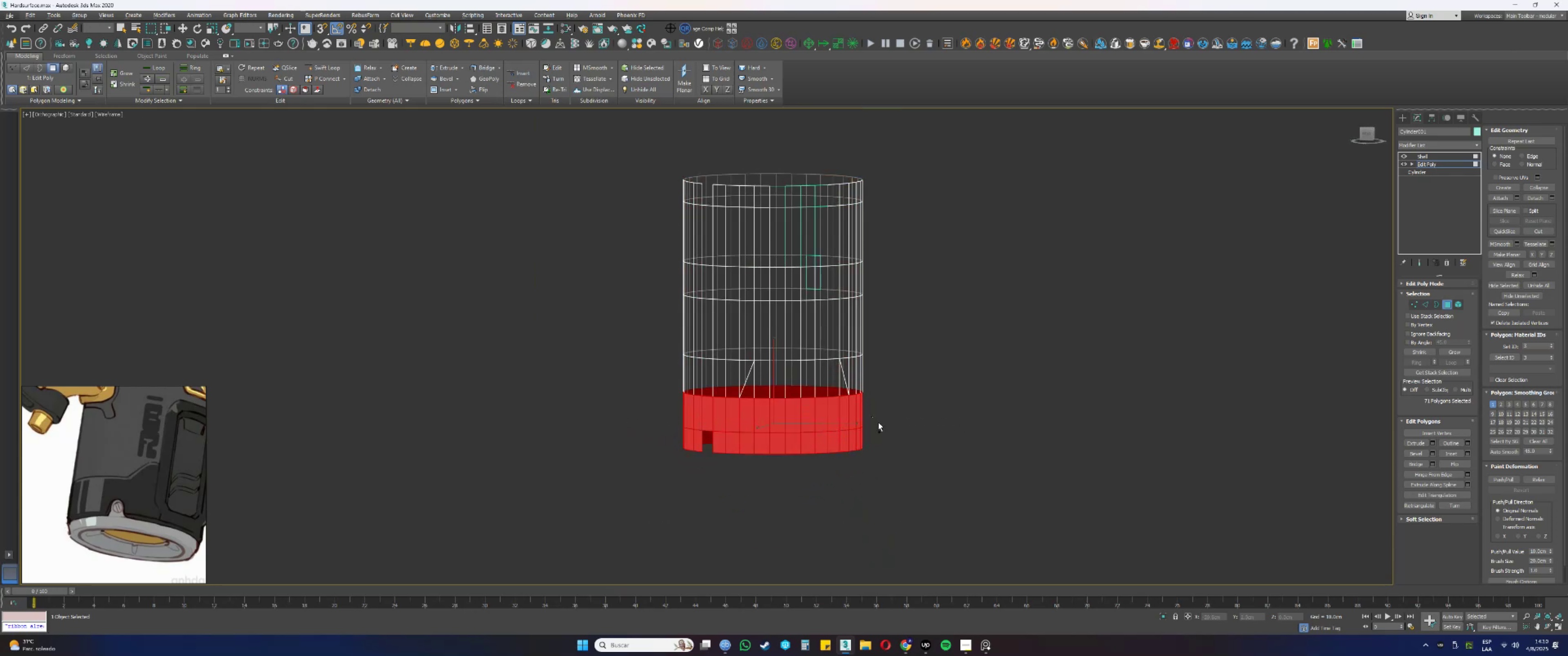 
key(Control+ControlLeft)
 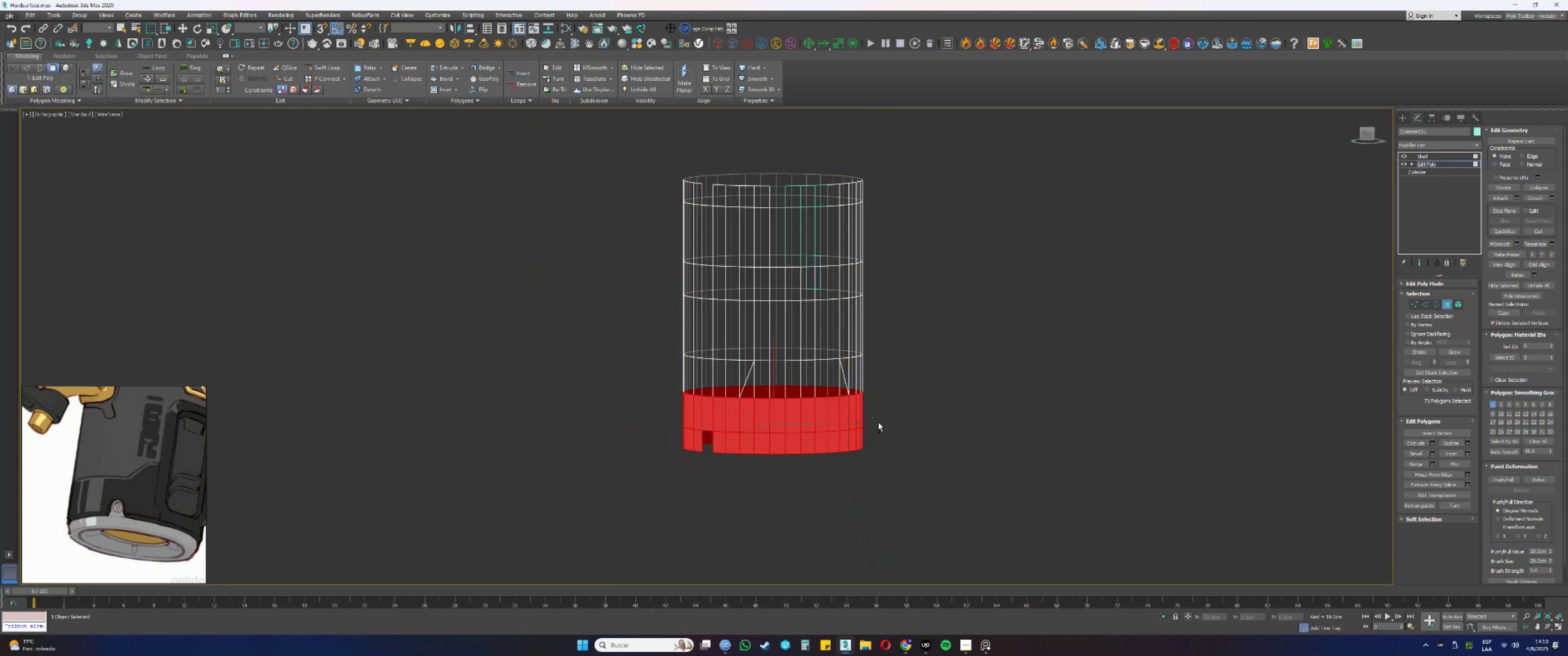 
key(Control+Z)
 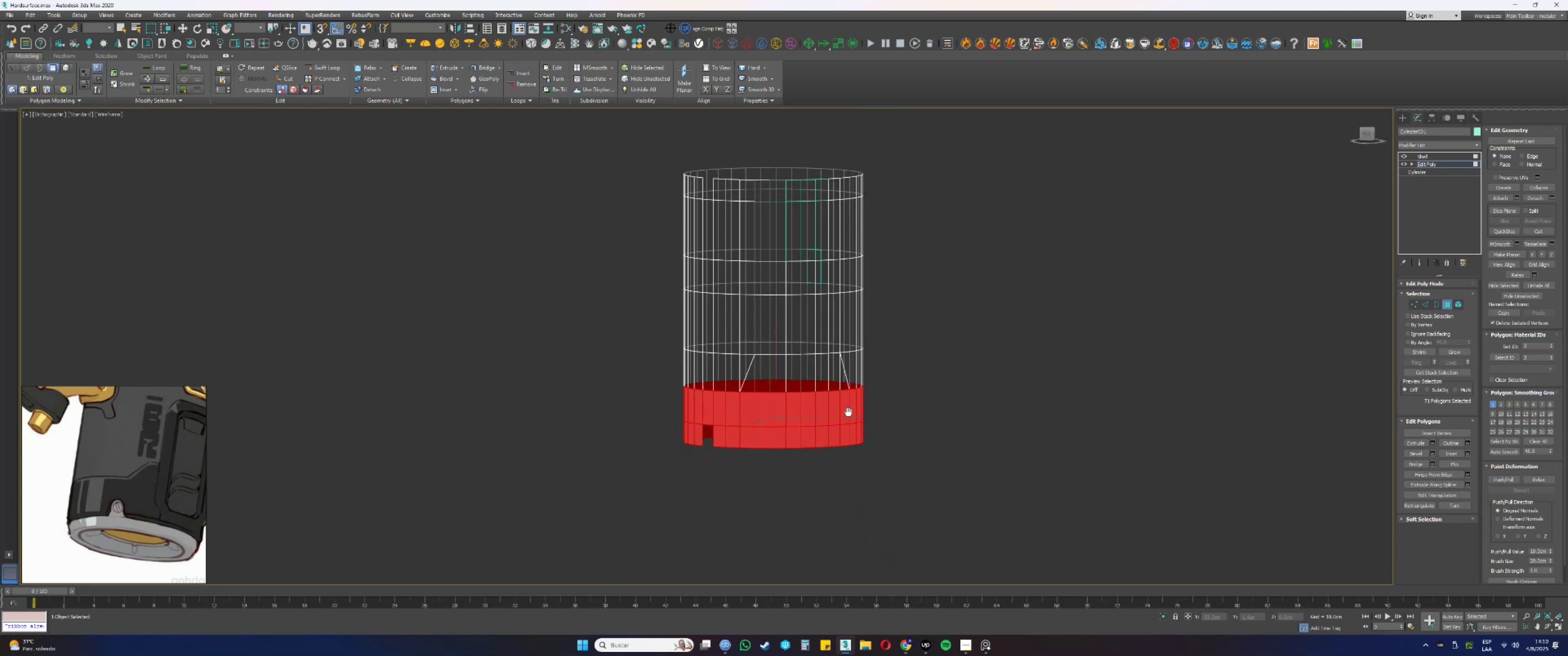 
key(Control+ControlLeft)
 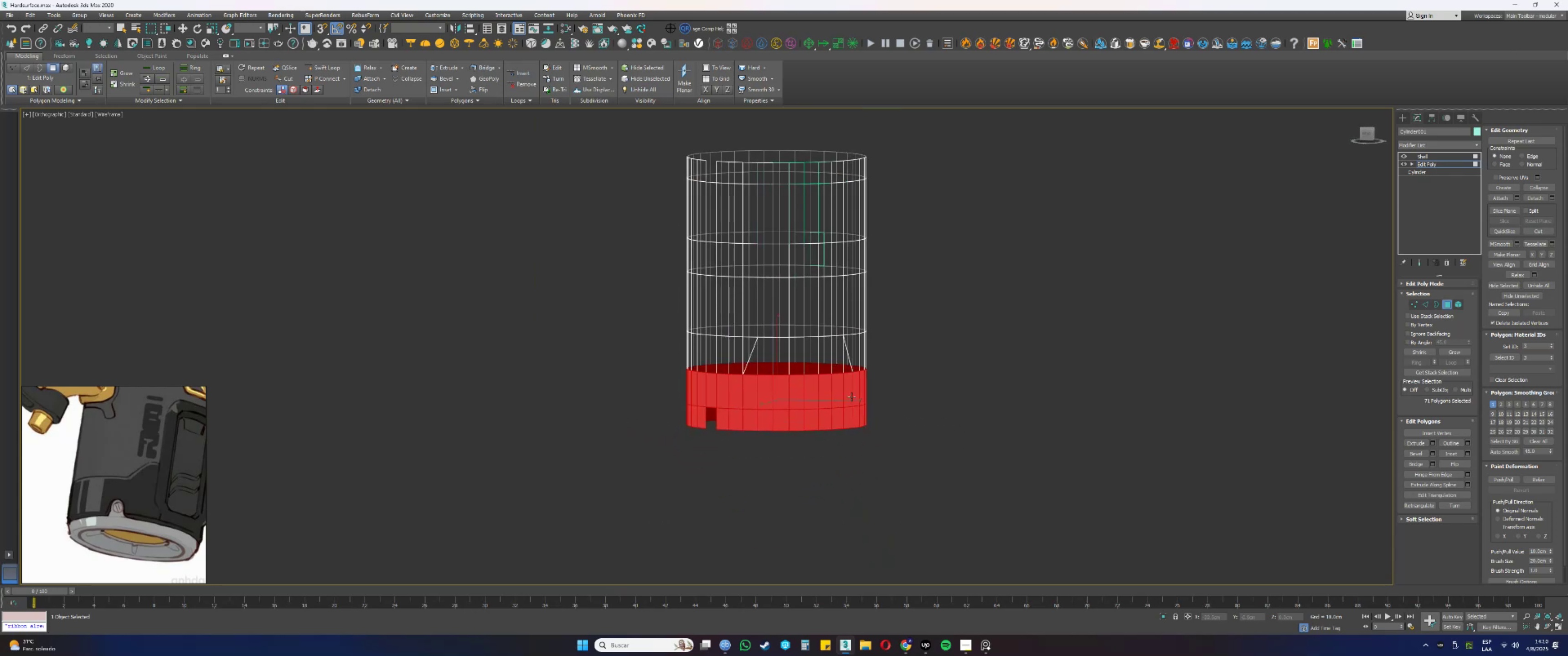 
key(Control+Z)
 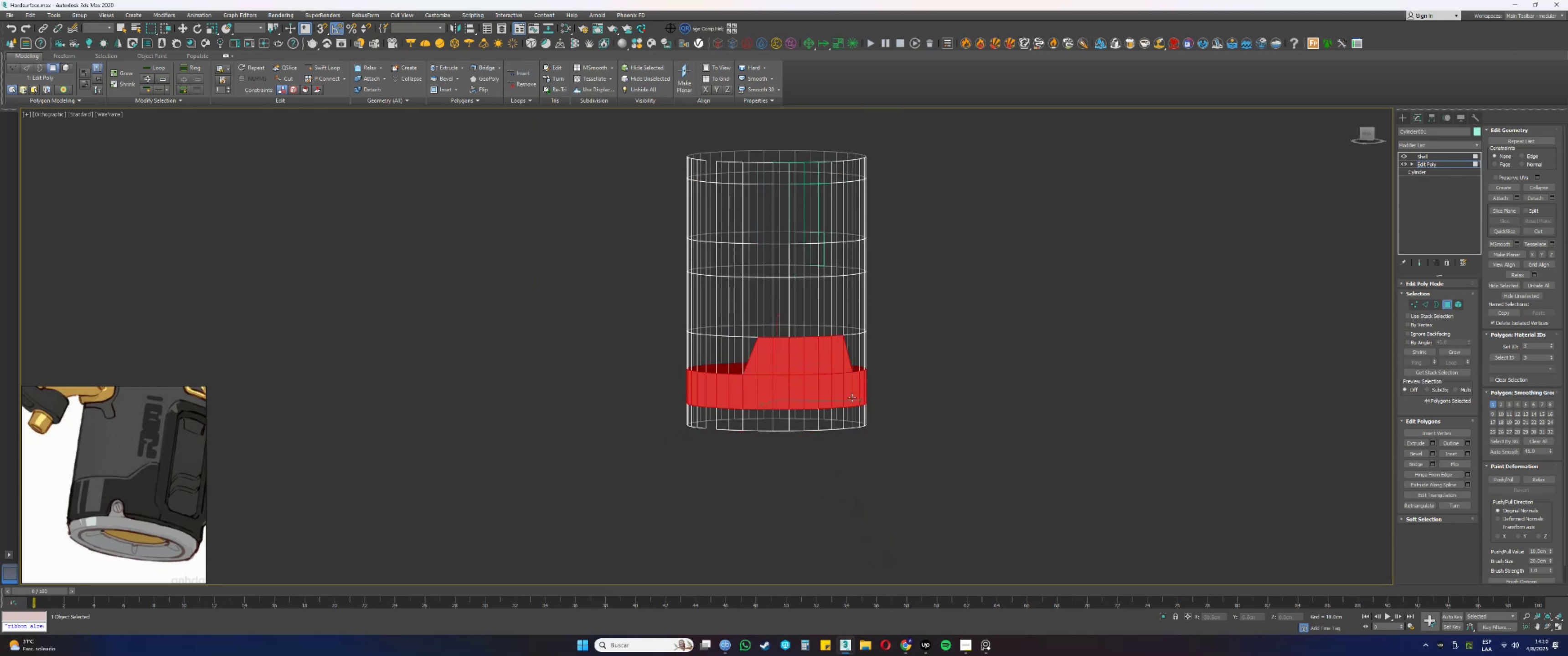 
hold_key(key=ControlLeft, duration=0.48)
left_click_drag(start_coordinate=[918, 389], to_coordinate=[345, 525])
 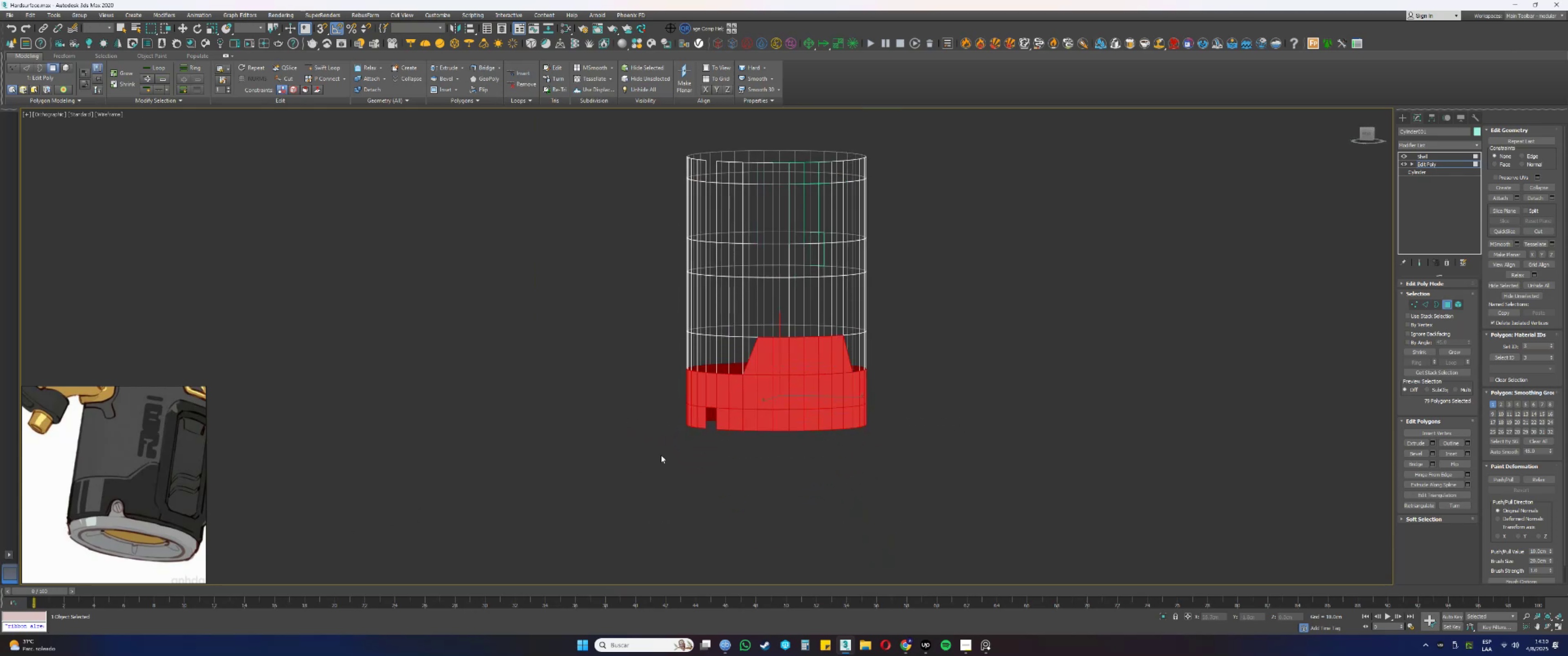 
hold_key(key=AltLeft, duration=0.88)
 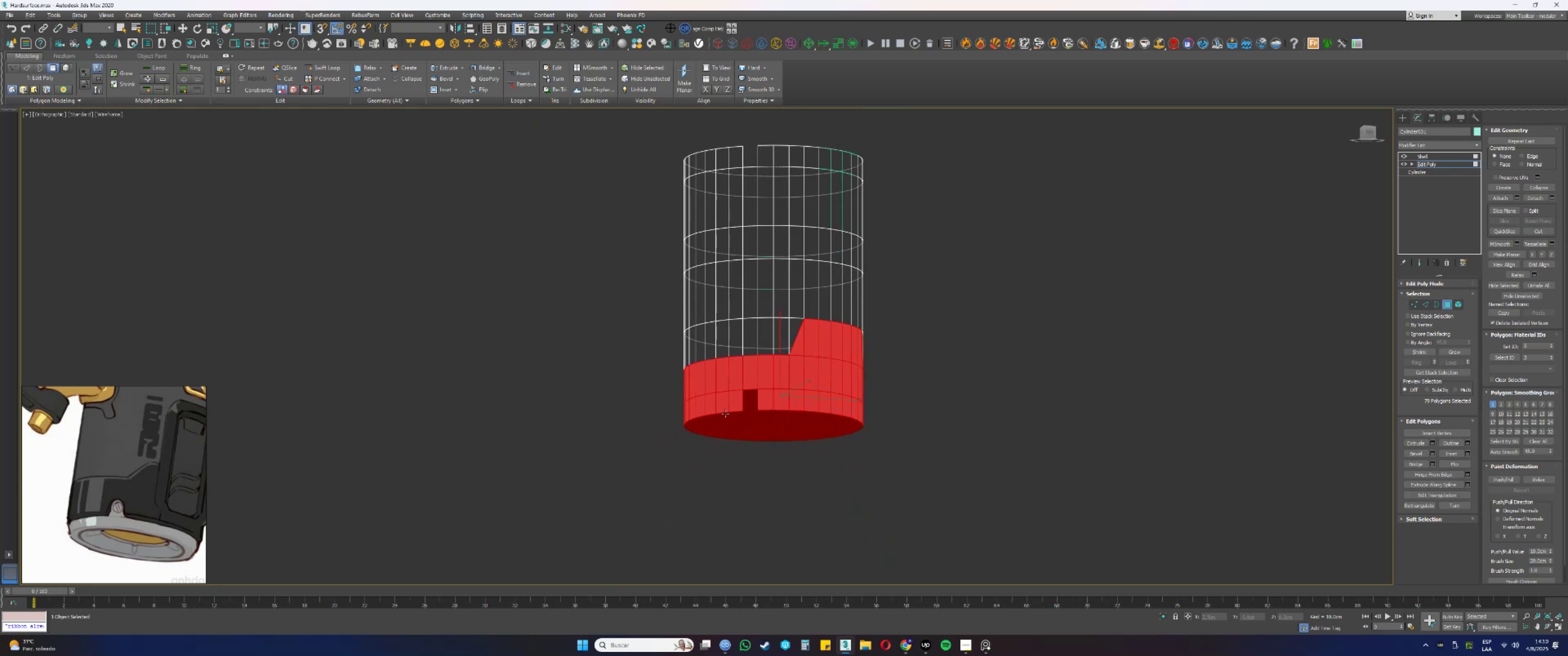 
key(F3)
 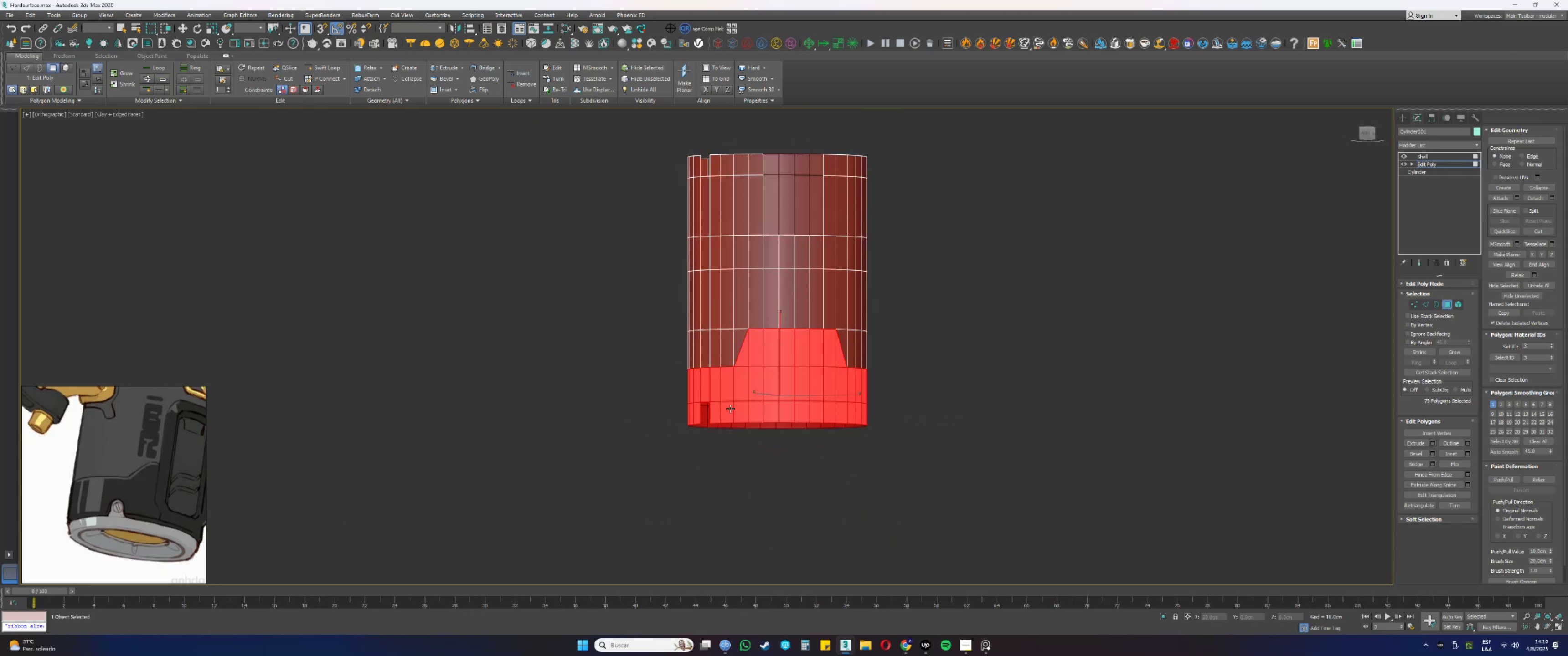 
scroll: coordinate [769, 390], scroll_direction: up, amount: 1.0
 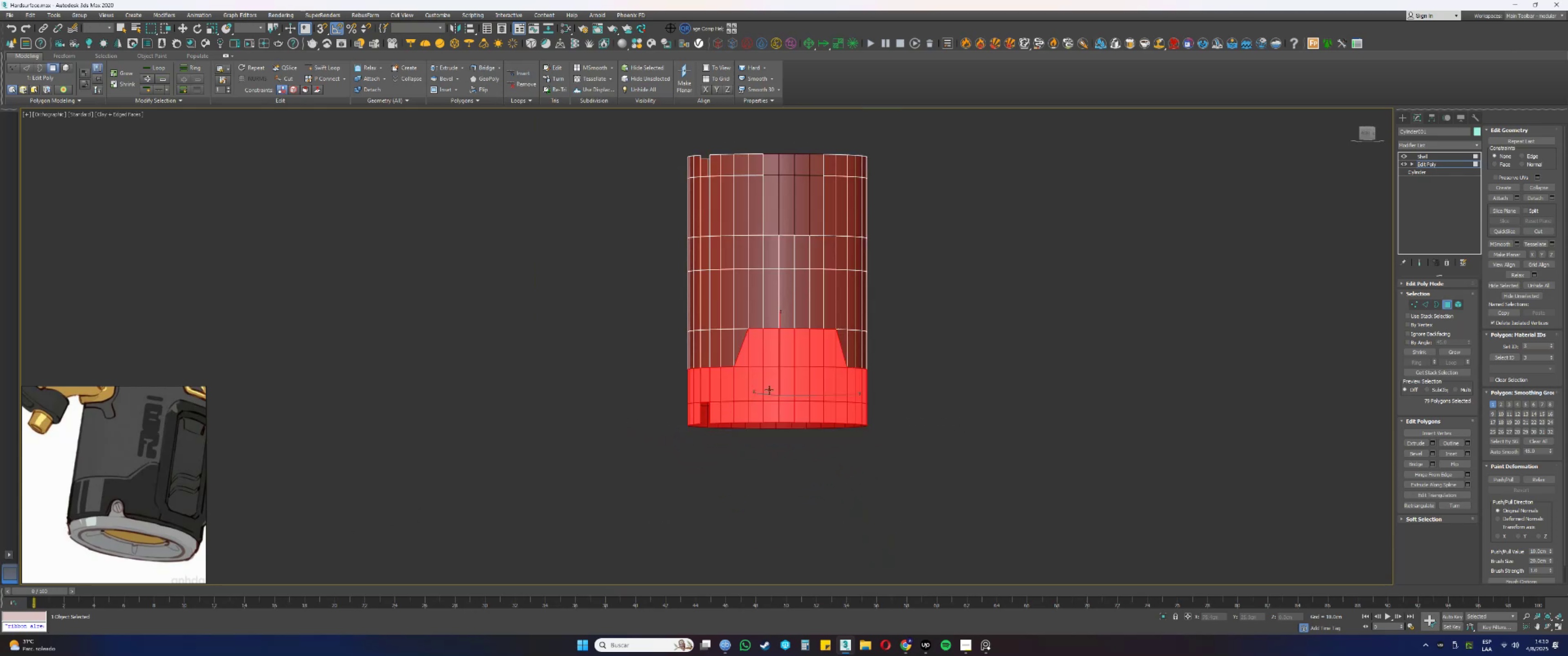 
hold_key(key=AltLeft, duration=0.4)
 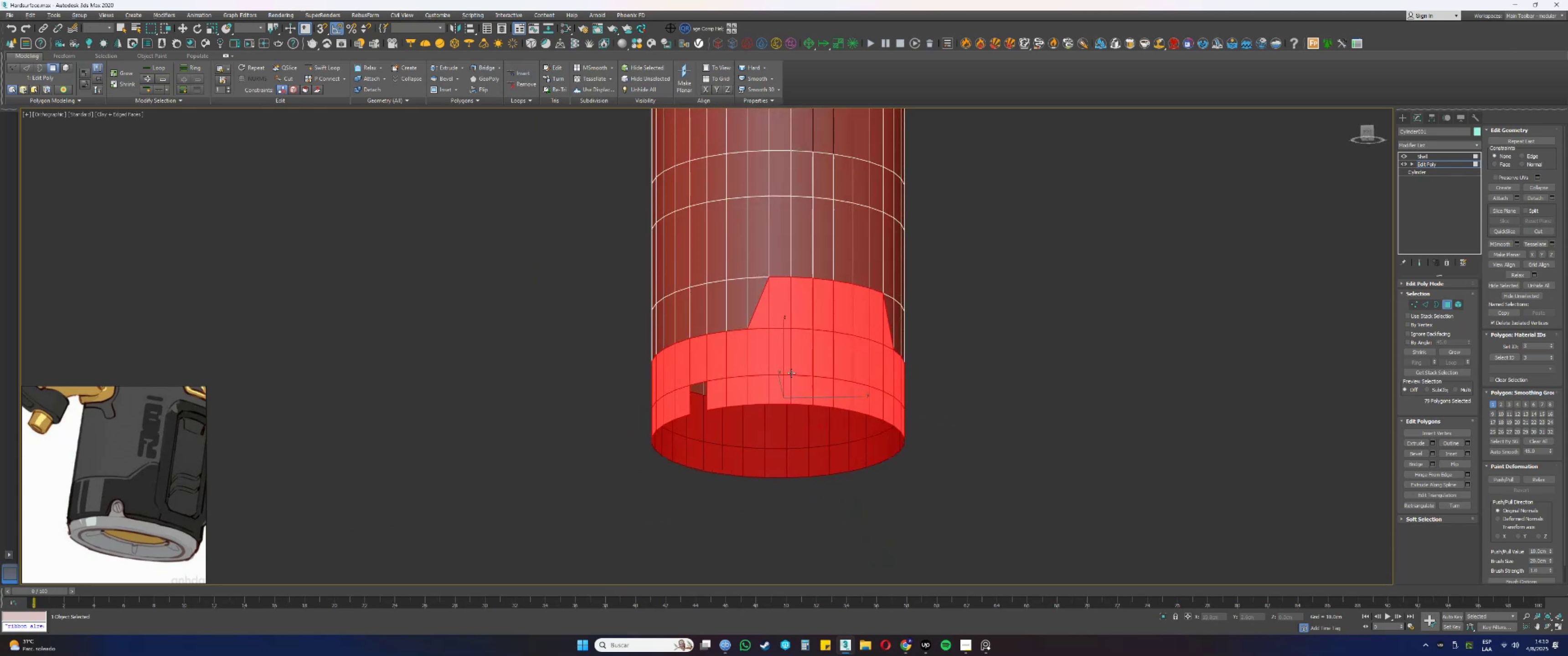 
scroll: coordinate [799, 356], scroll_direction: up, amount: 1.0
 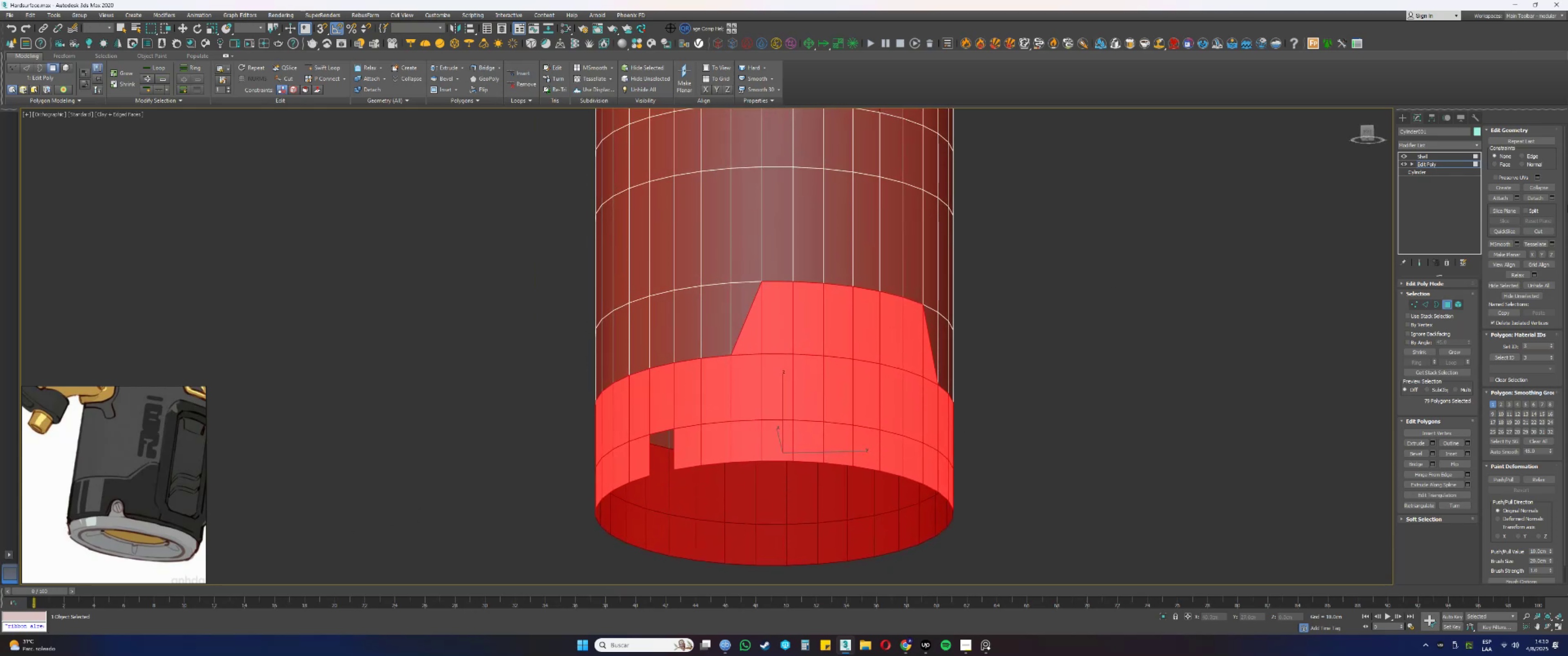 
left_click([1553, 198])
 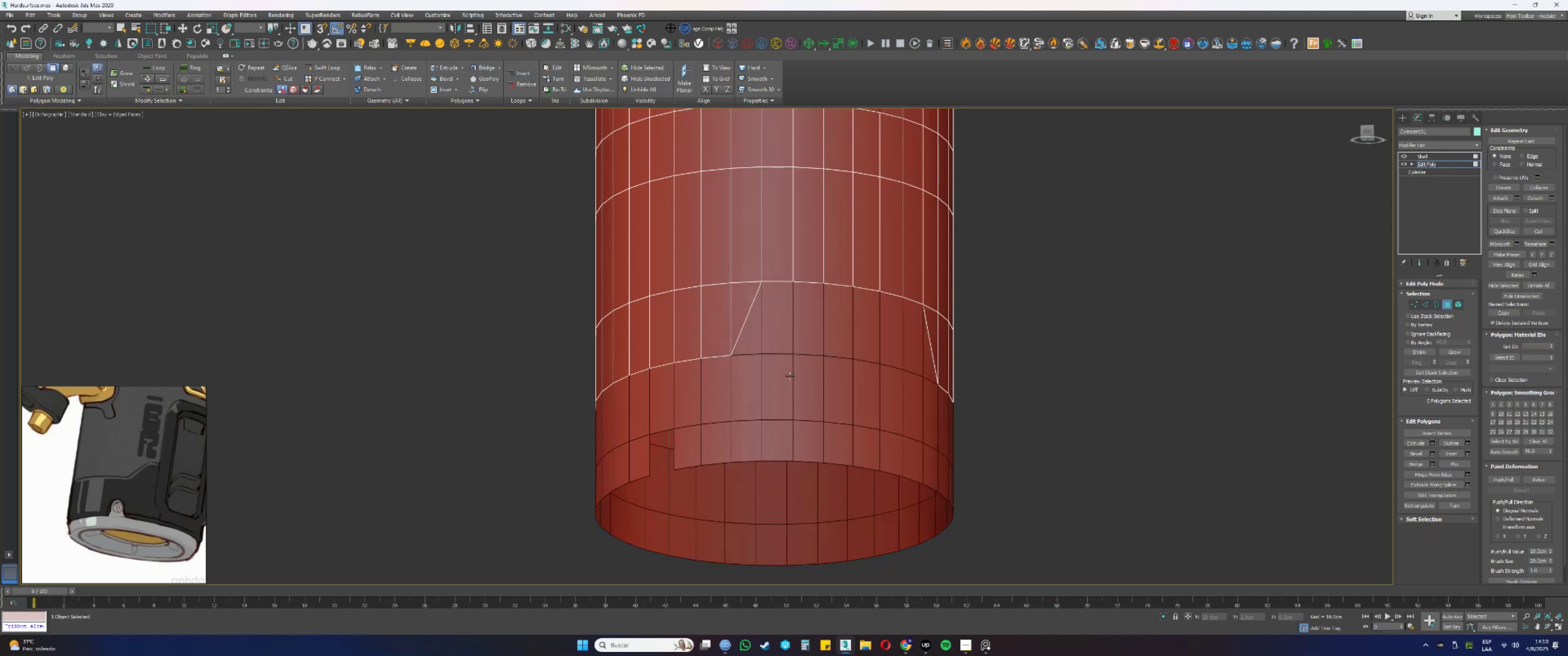 
scroll: coordinate [156, 475], scroll_direction: down, amount: 3.0
 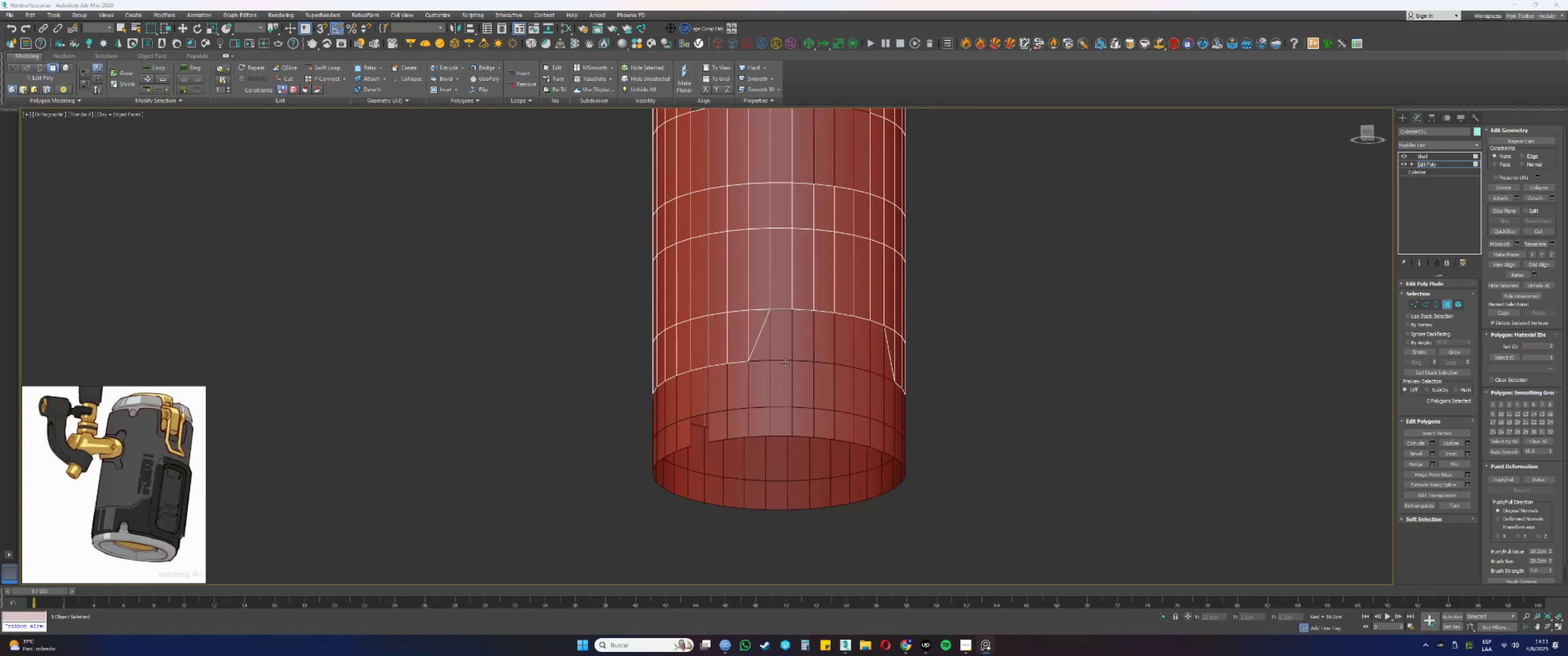 
key(Alt+AltLeft)
 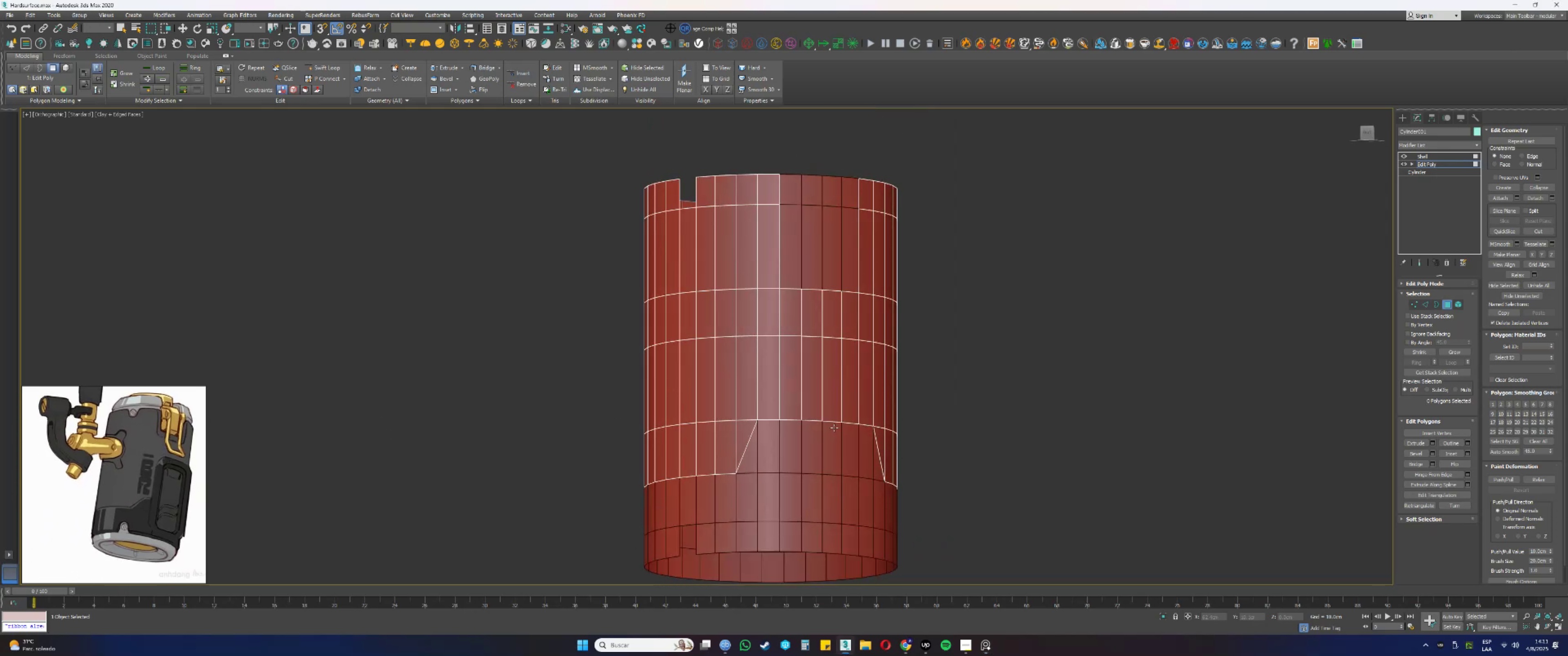 
hold_key(key=AltLeft, duration=0.45)
 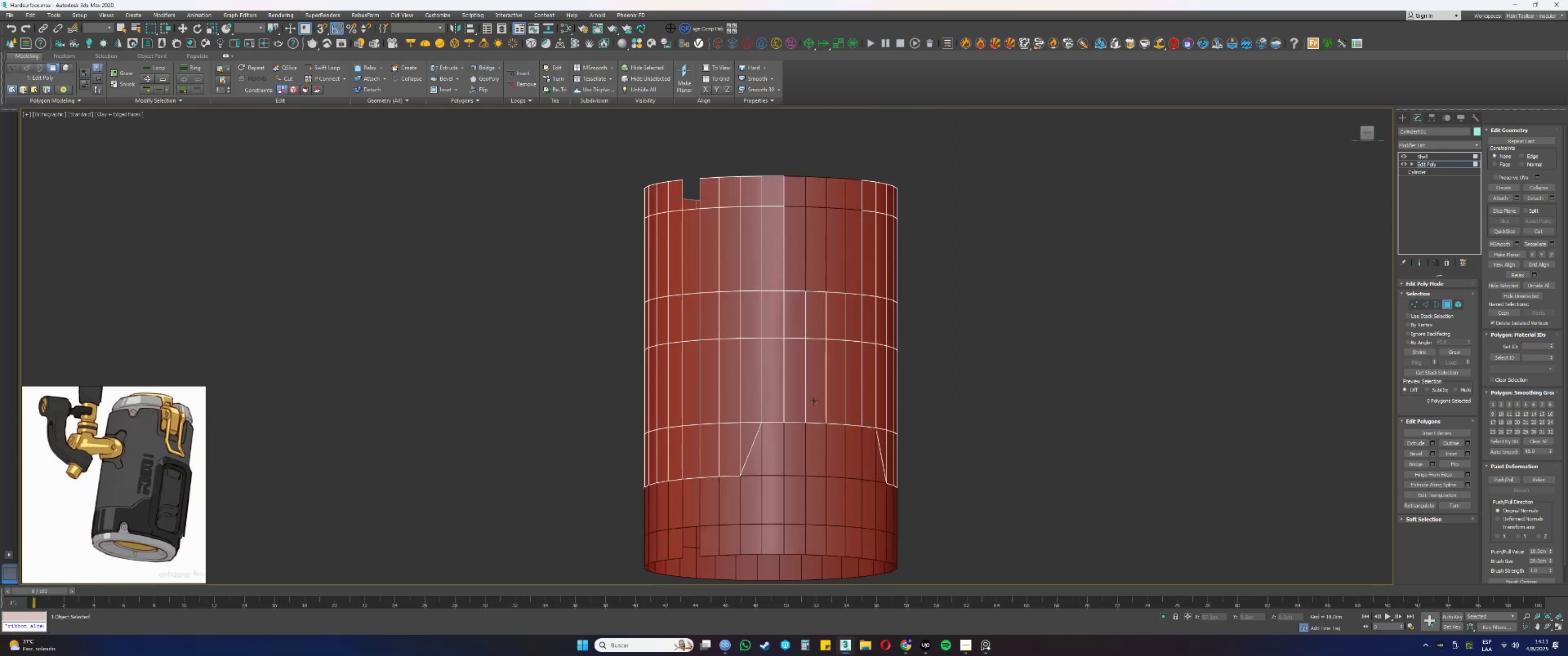 
hold_key(key=AltLeft, duration=0.36)
 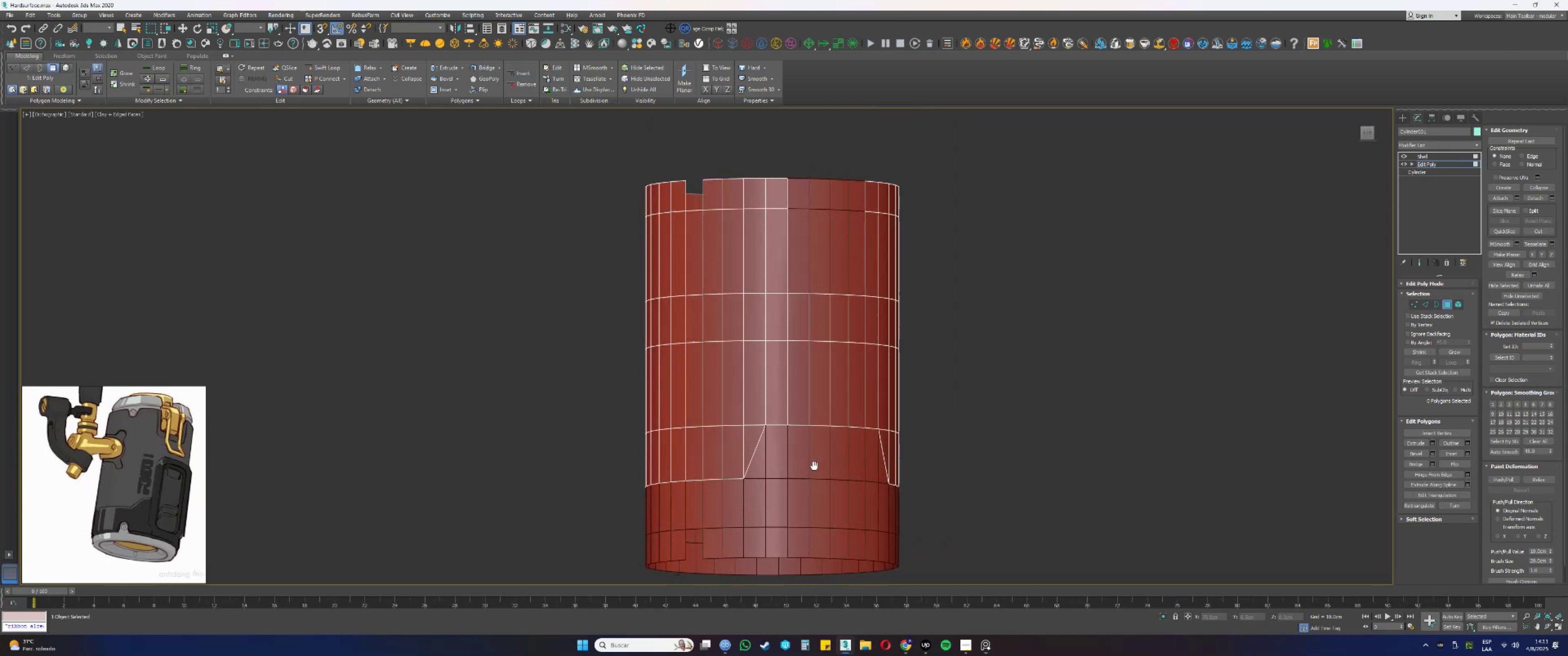 
key(4)
 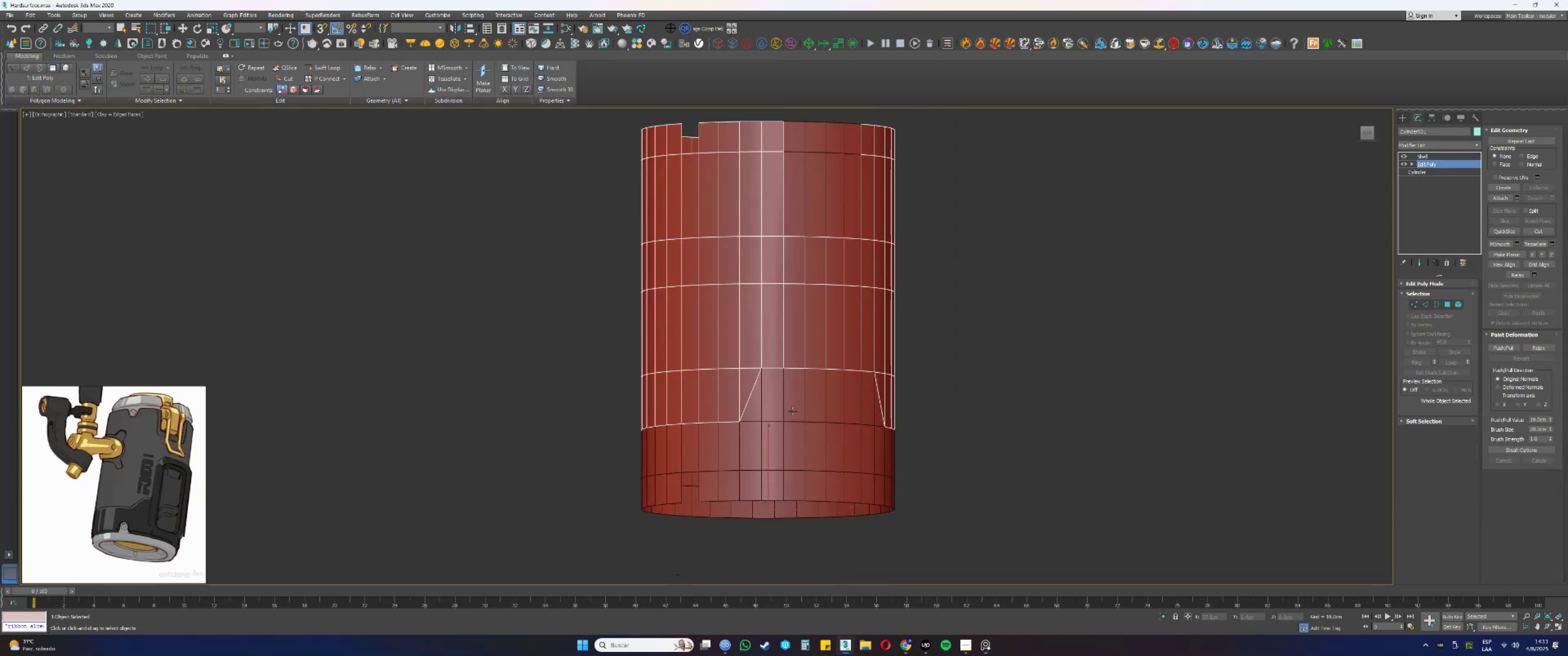 
left_click([792, 411])
 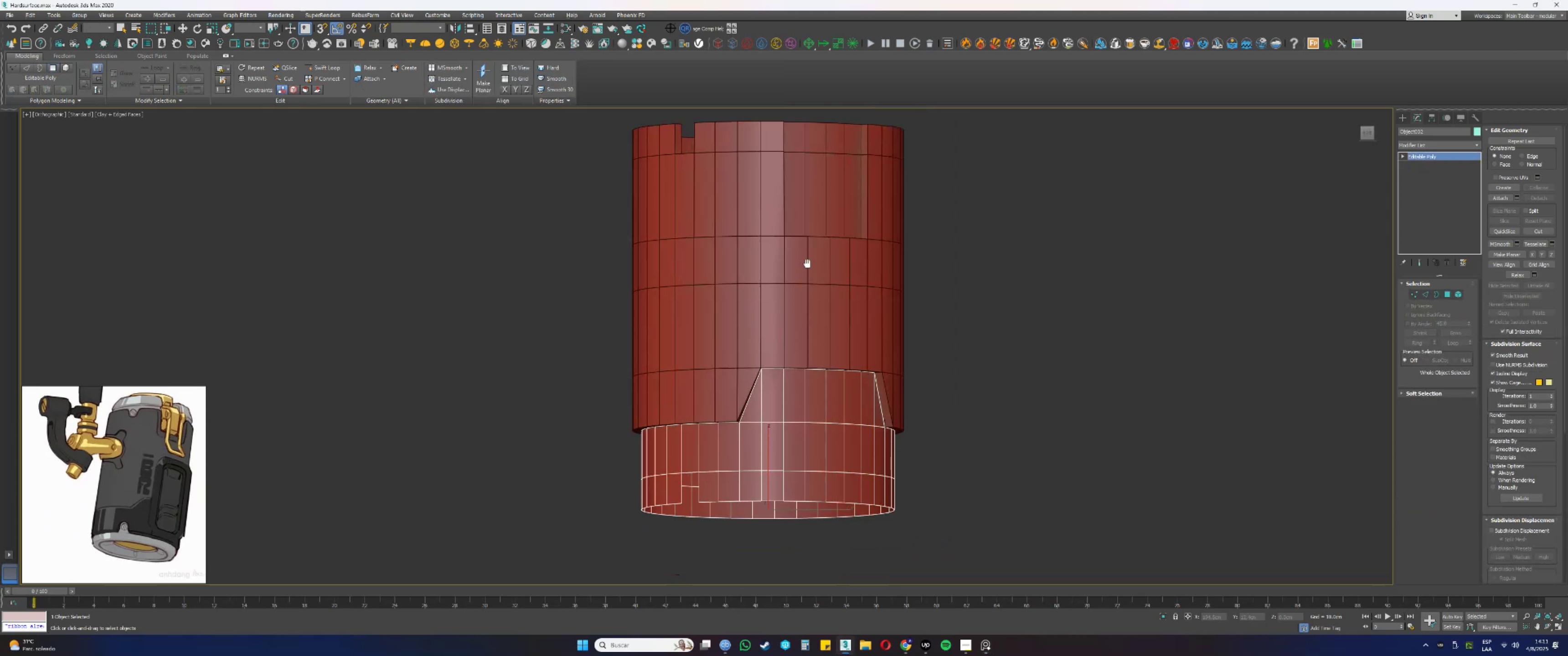 
scroll: coordinate [750, 413], scroll_direction: up, amount: 3.0
 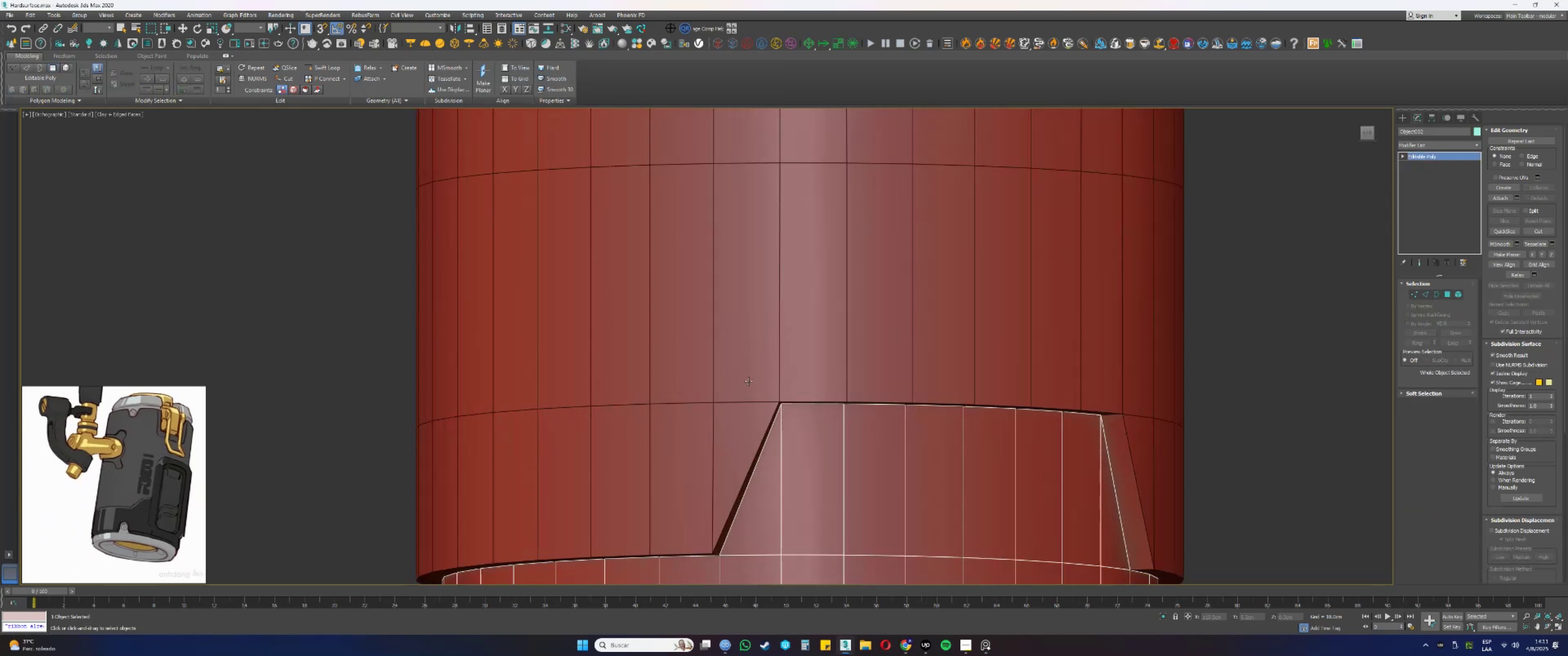 
scroll: coordinate [772, 362], scroll_direction: down, amount: 3.0
 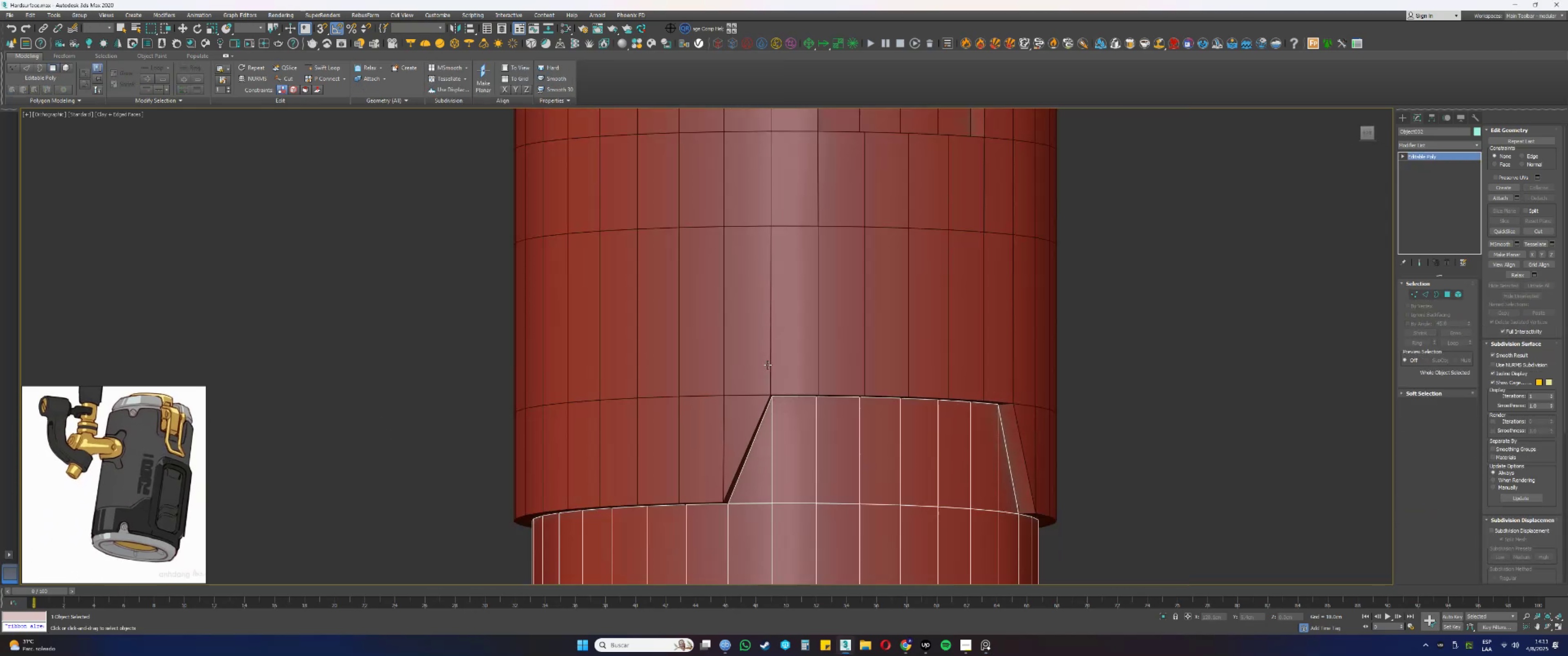 
key(Alt+AltLeft)
 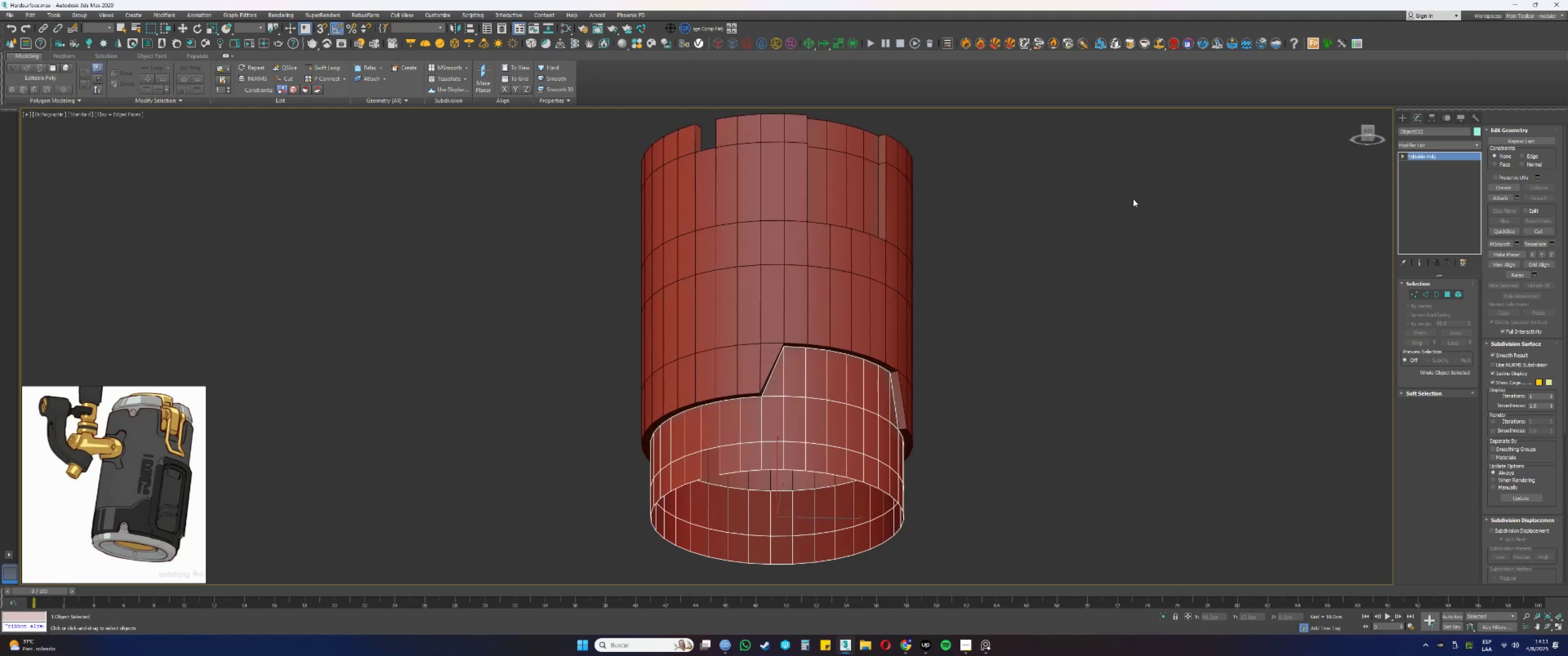 
left_click([827, 278])
 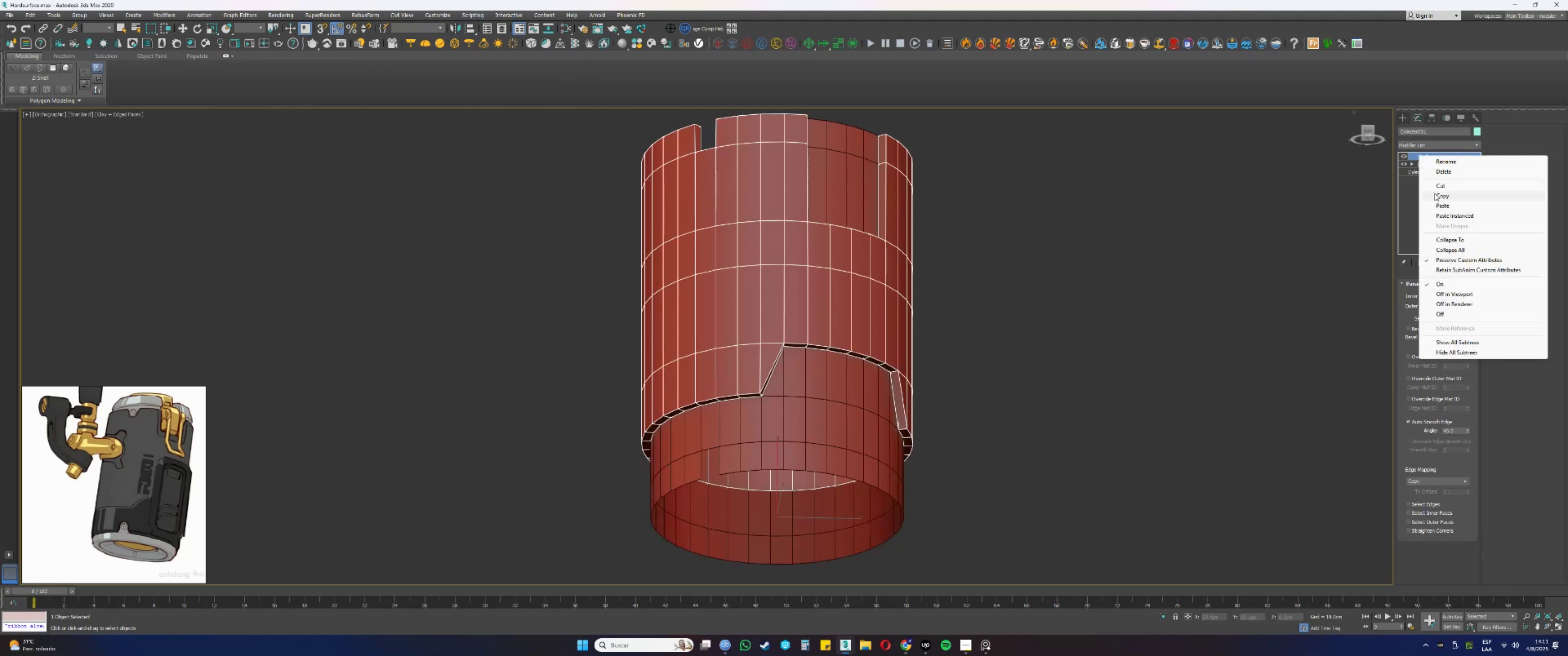 
left_click([796, 410])
 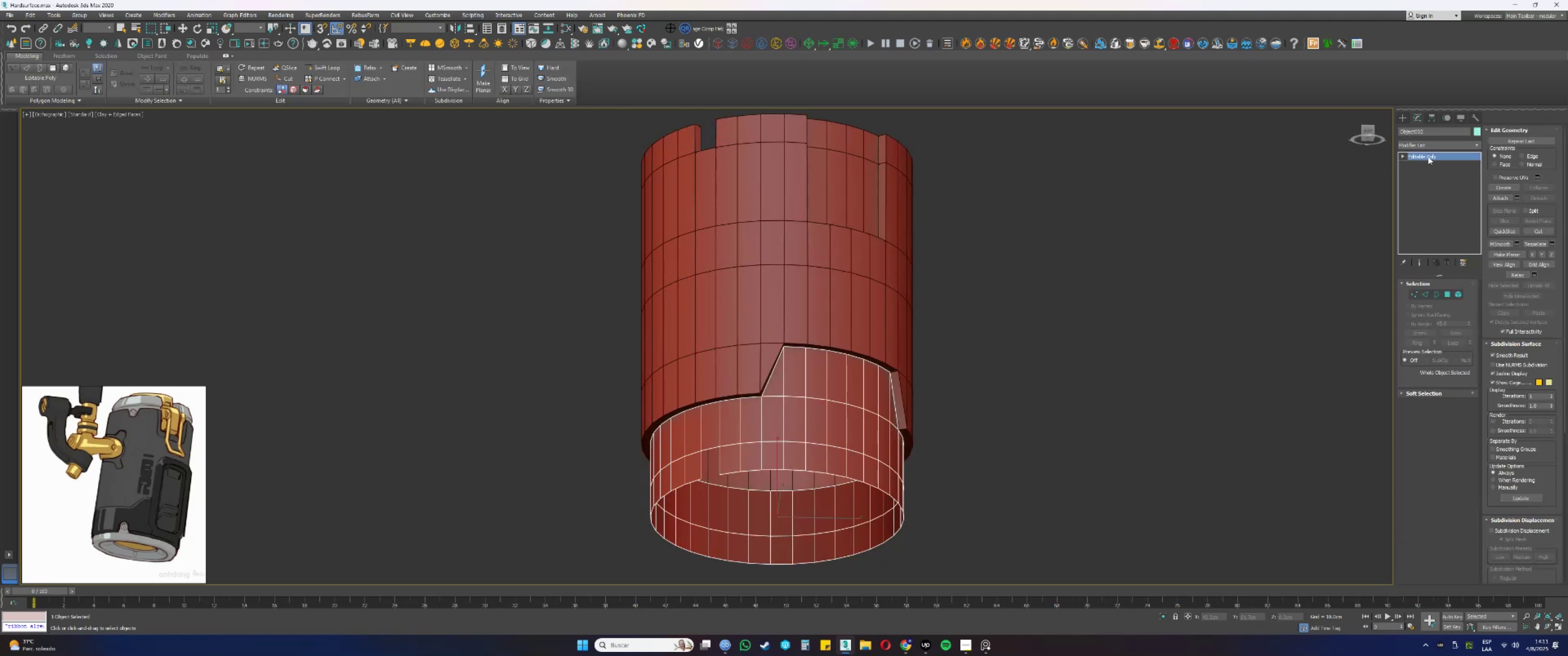 
left_click([1450, 165])
 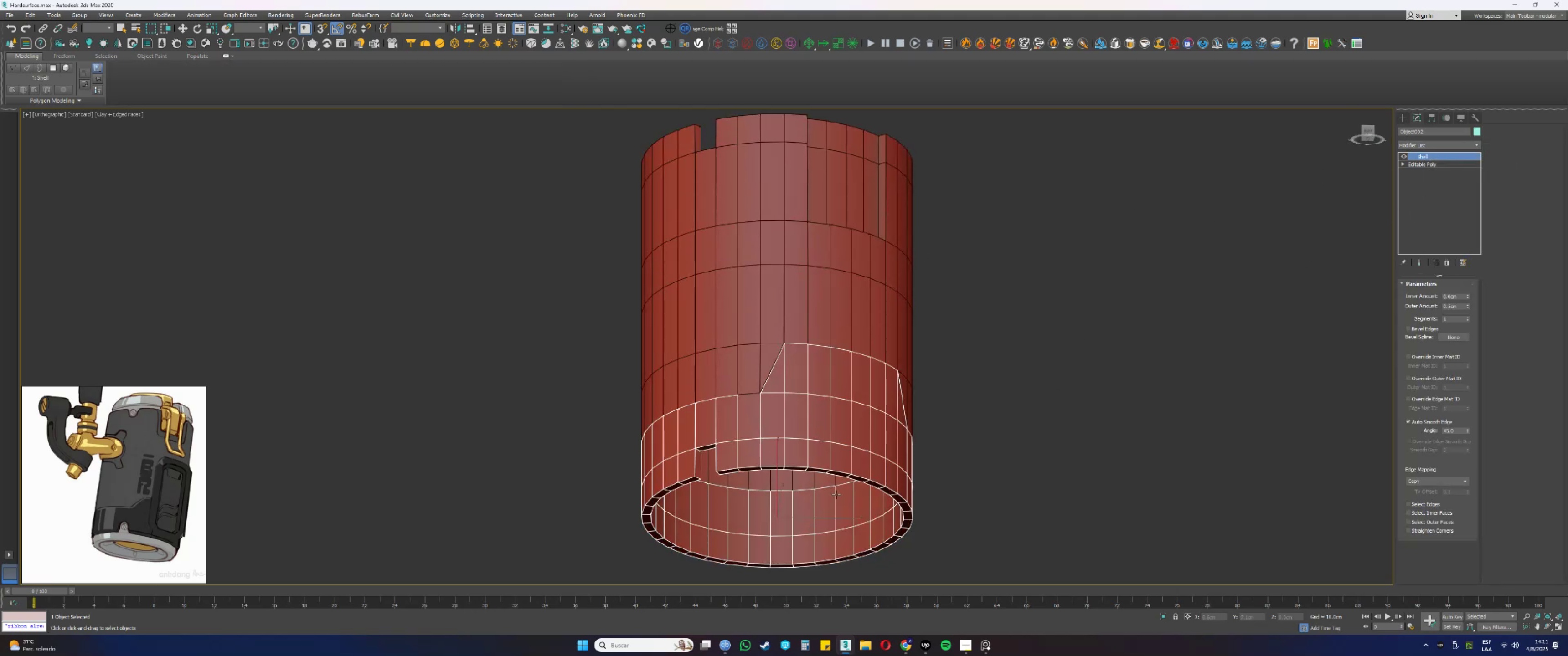 
key(Alt+AltLeft)
 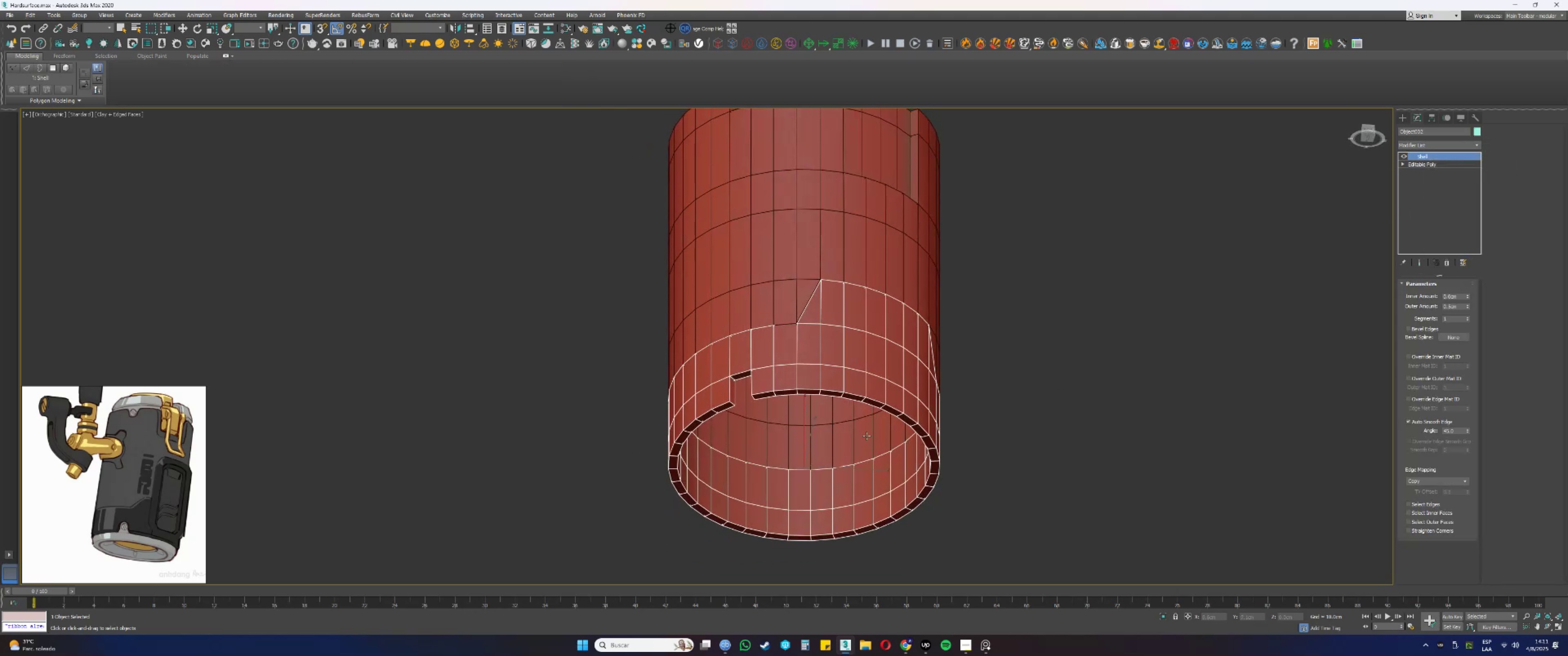 
key(F3)
 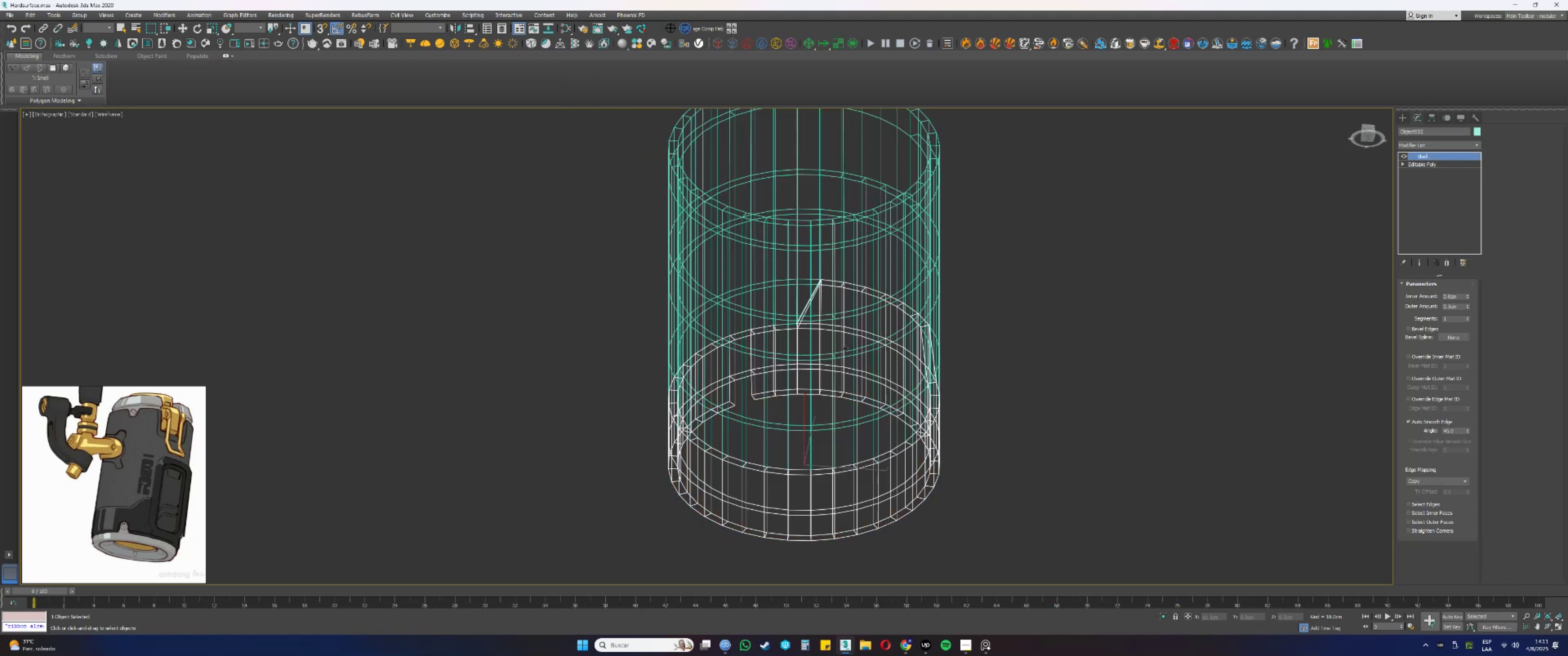 
key(F3)
 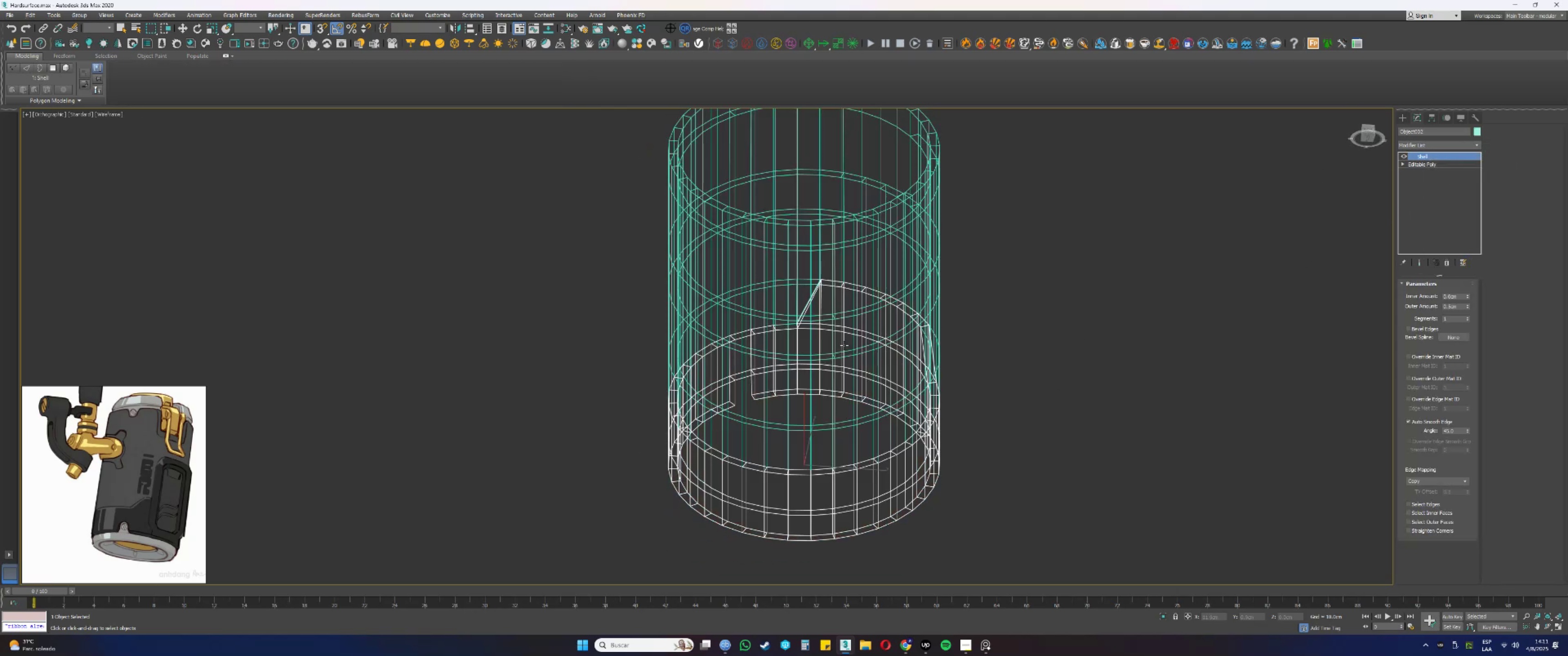 
key(F4)
 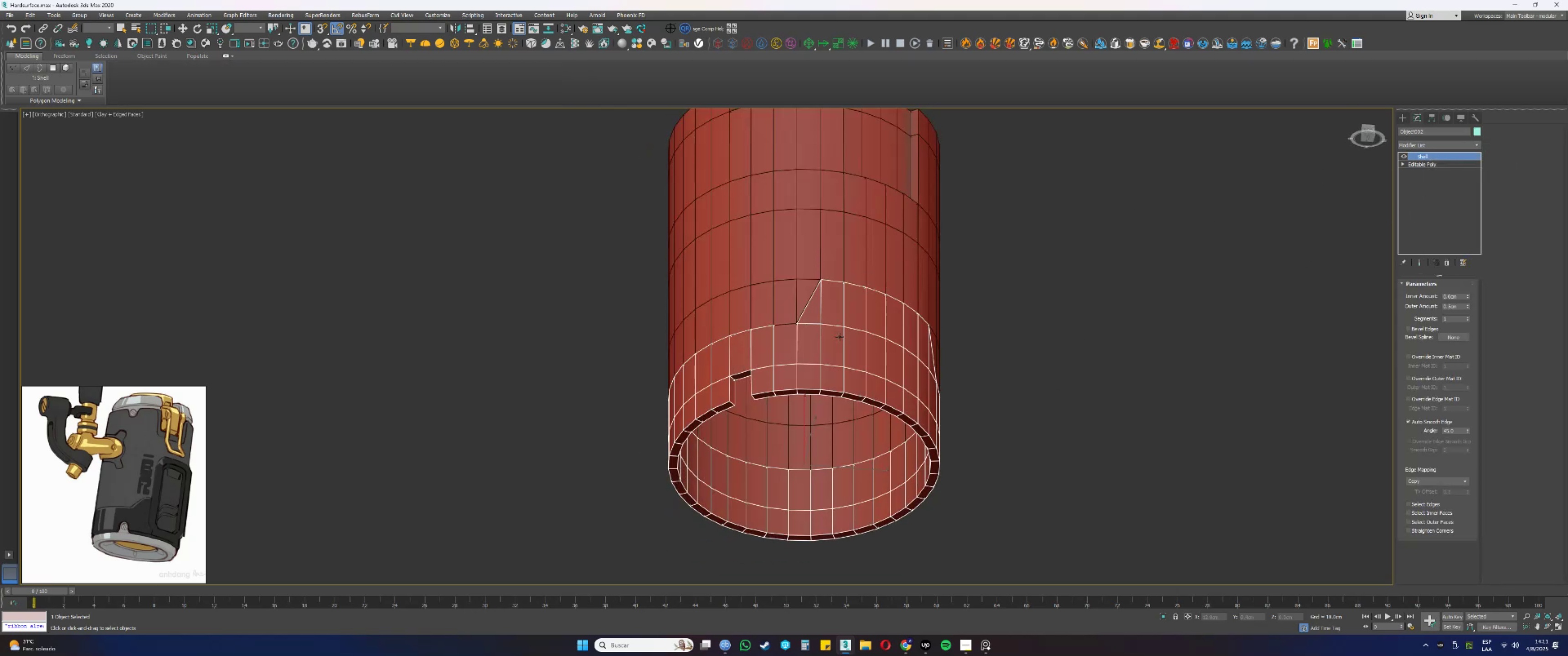 
scroll: coordinate [828, 323], scroll_direction: up, amount: 2.0
 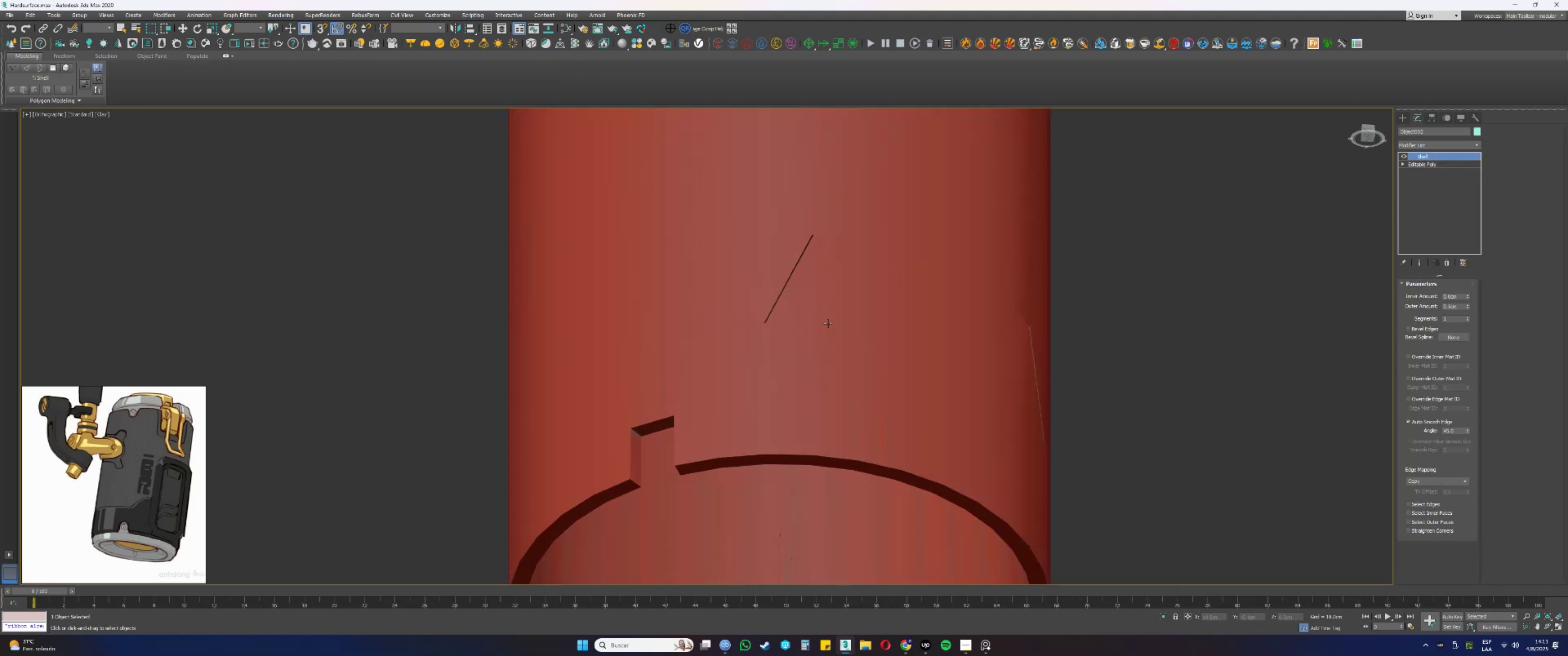 
key(F4)
 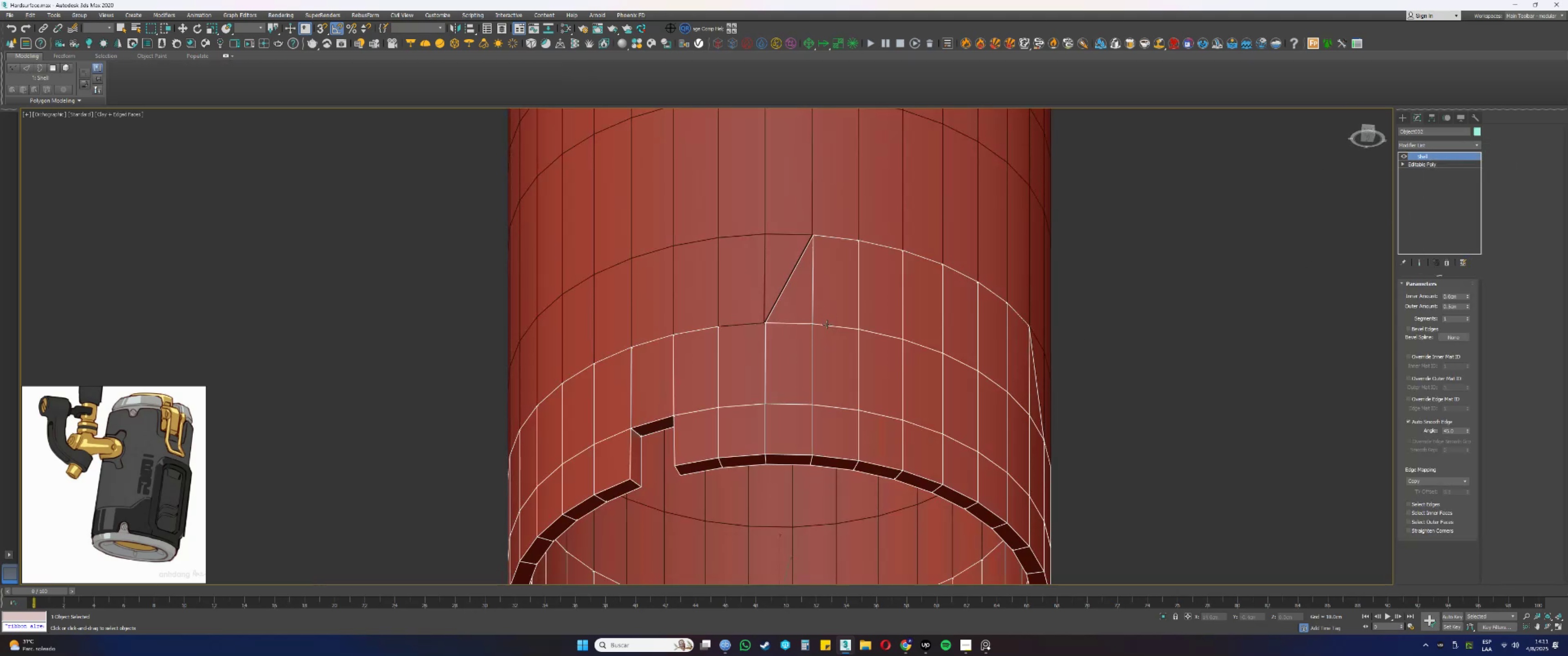 
scroll: coordinate [775, 300], scroll_direction: up, amount: 3.0
 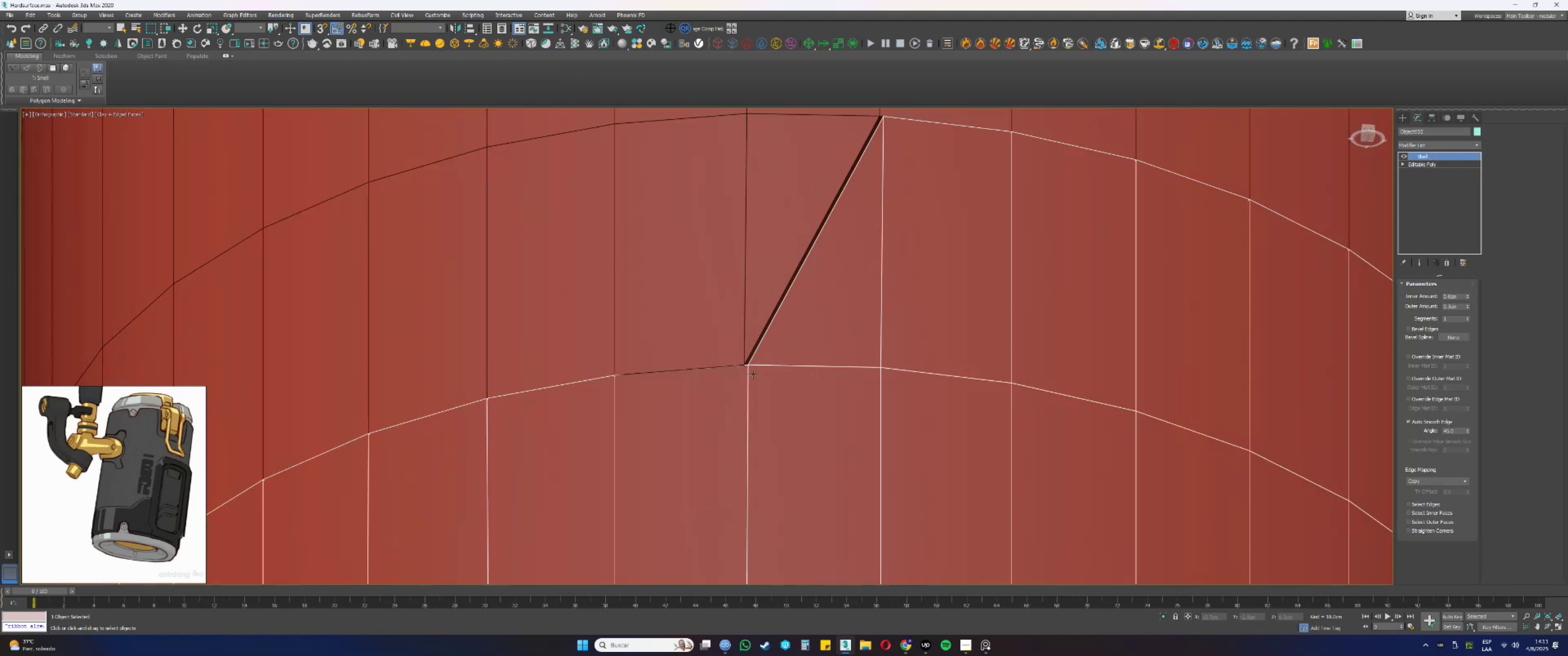 
scroll: coordinate [753, 374], scroll_direction: down, amount: 4.0
 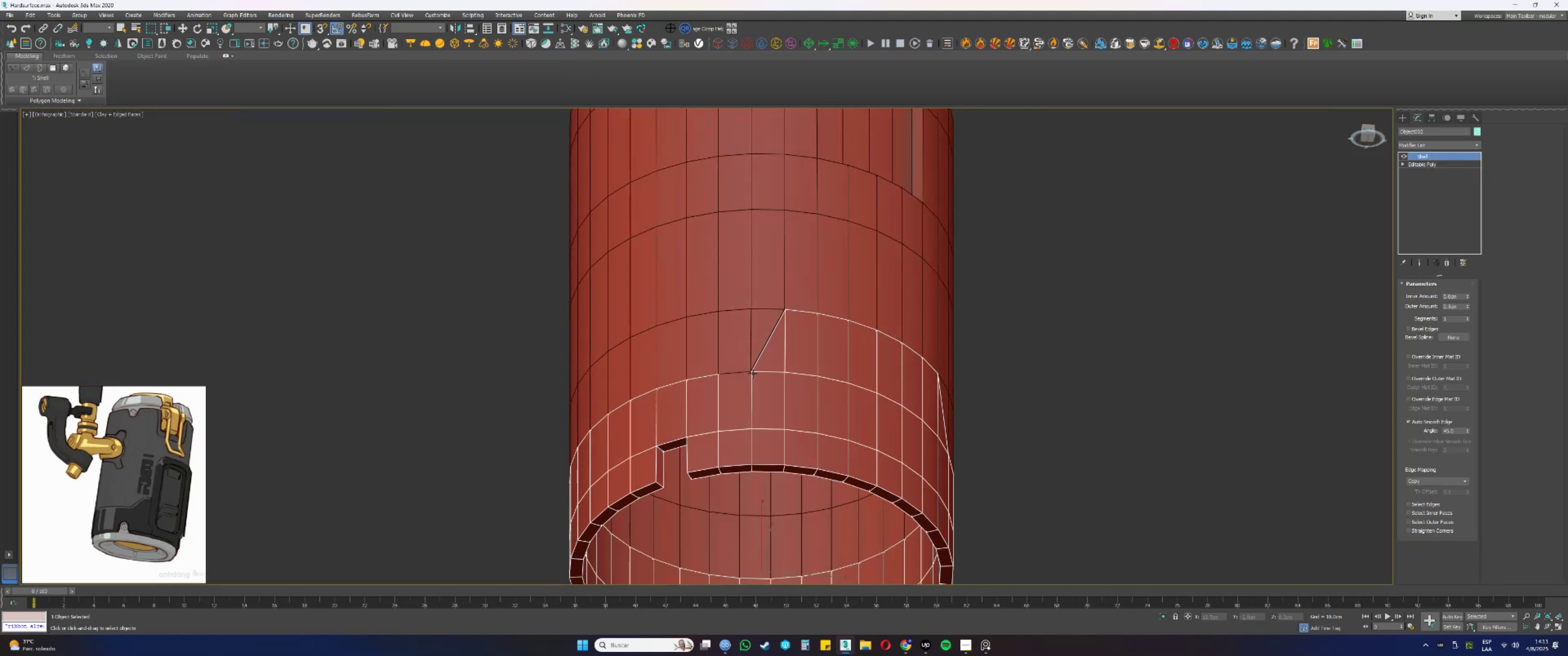 
hold_key(key=AltLeft, duration=0.73)
 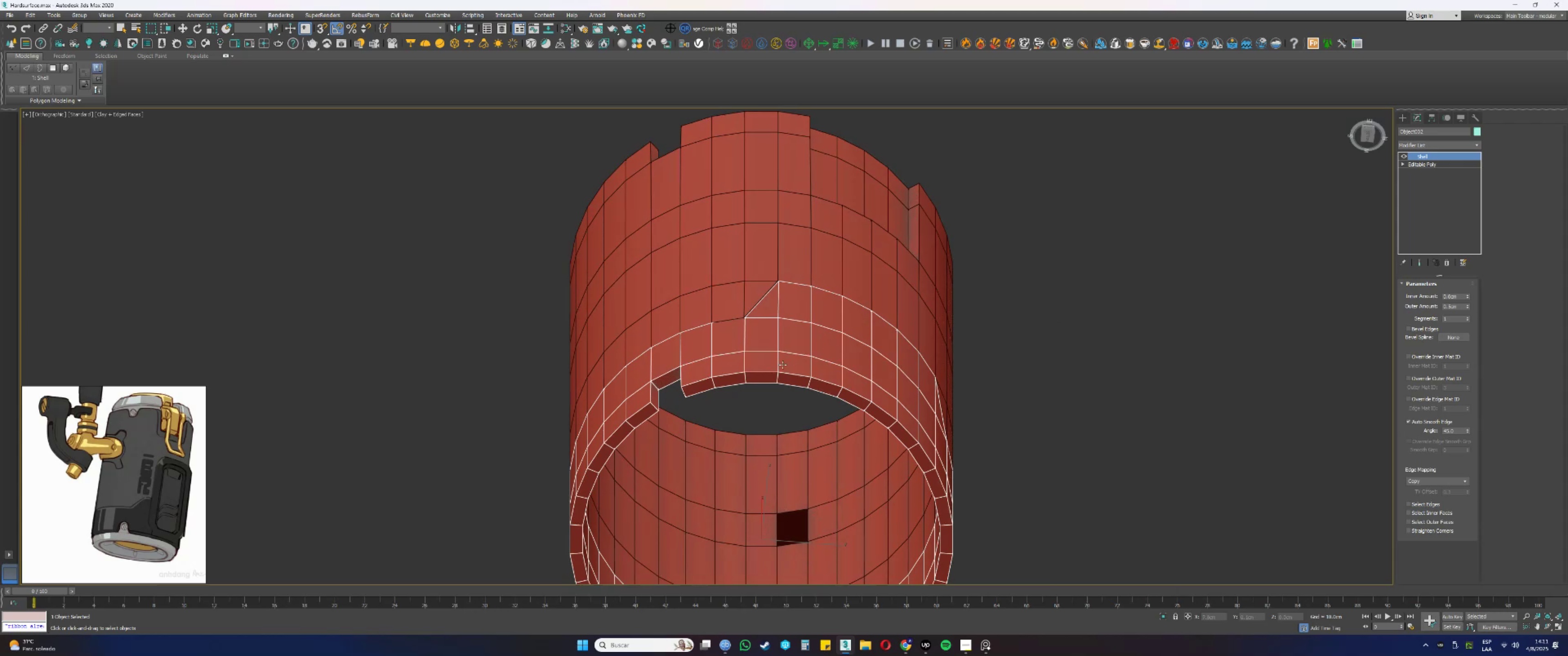 
scroll: coordinate [779, 352], scroll_direction: down, amount: 1.0
 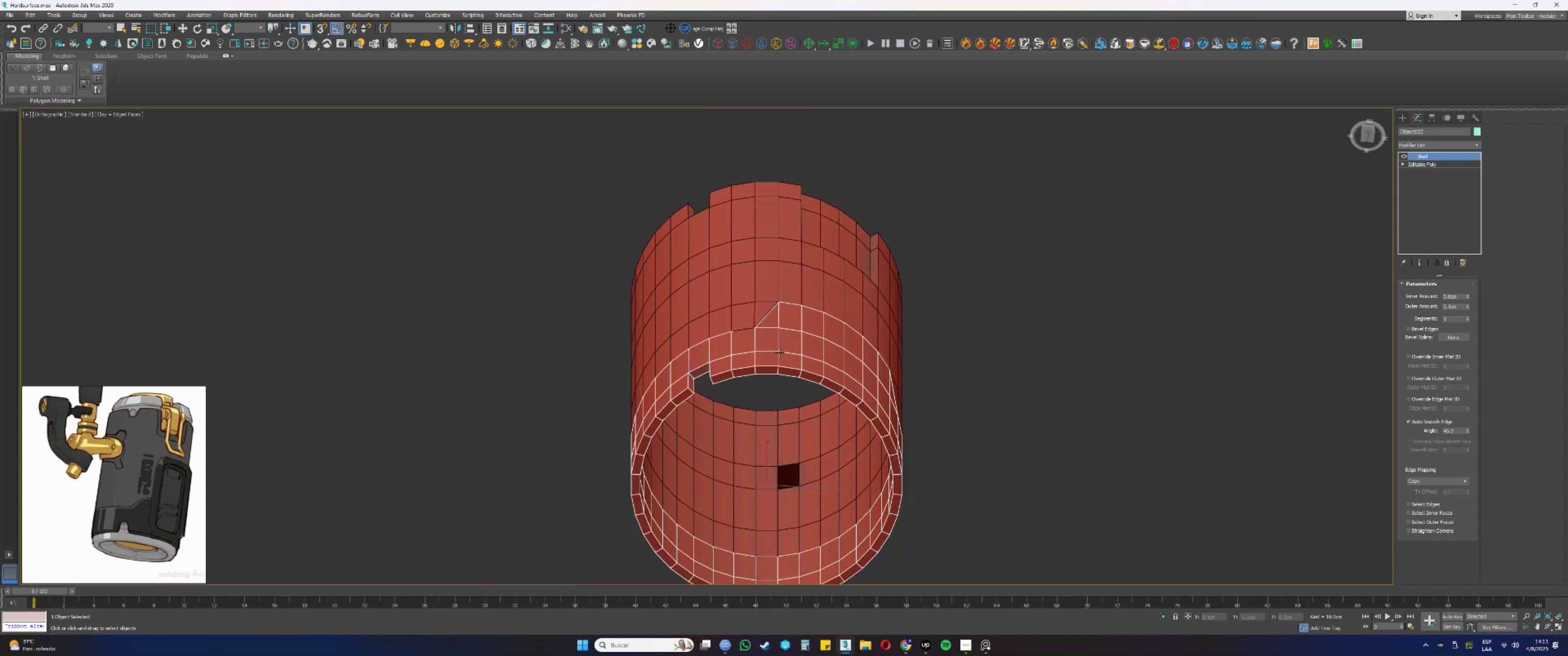 
hold_key(key=AltLeft, duration=1.1)
 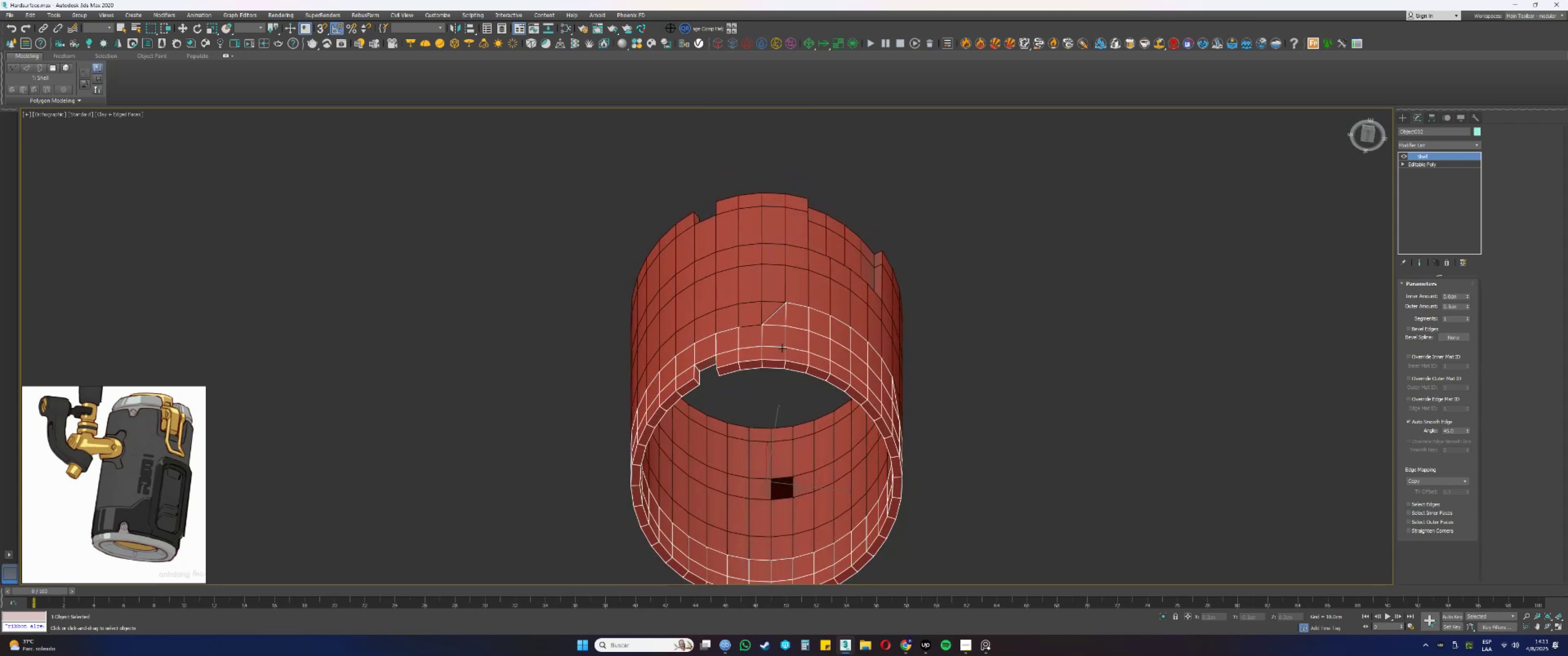 
scroll: coordinate [762, 330], scroll_direction: up, amount: 2.0
 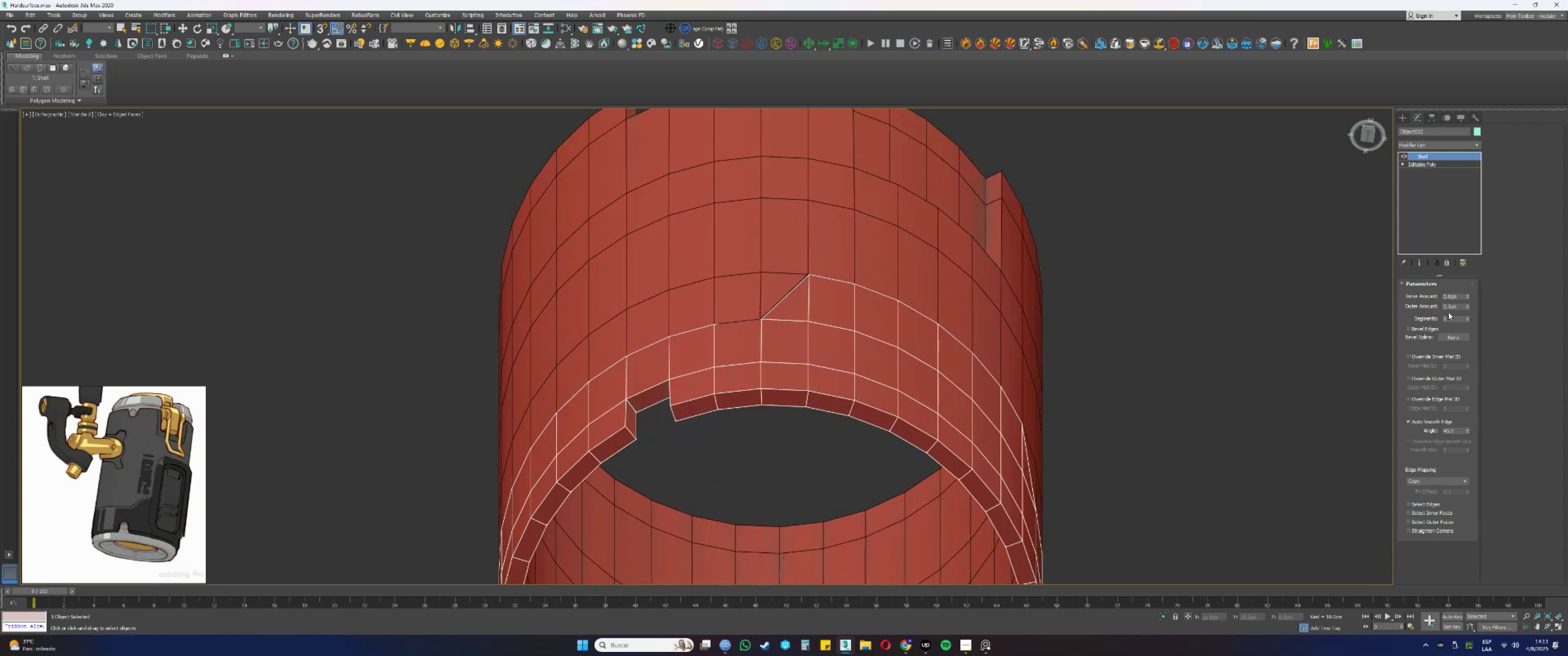 
left_click_drag(start_coordinate=[1458, 305], to_coordinate=[1421, 306])
 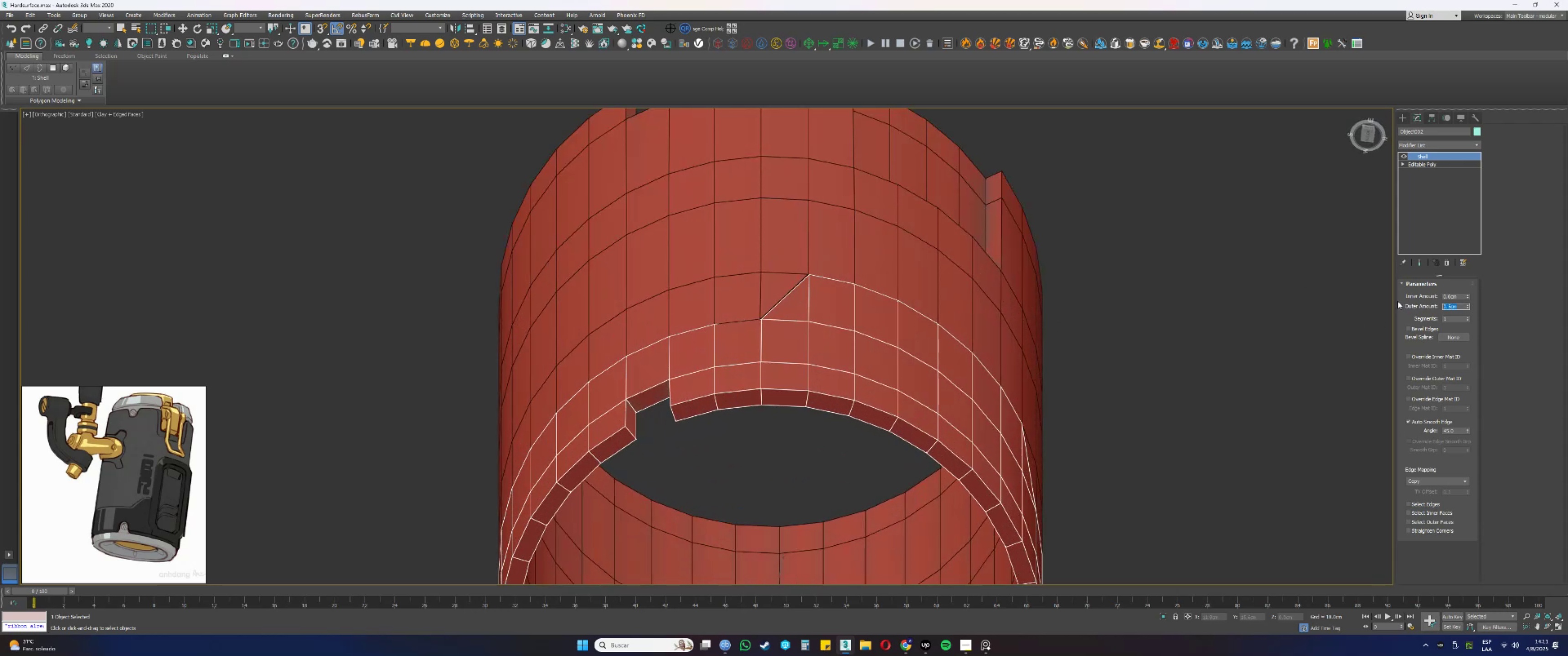 
key(NumpadDecimal)
 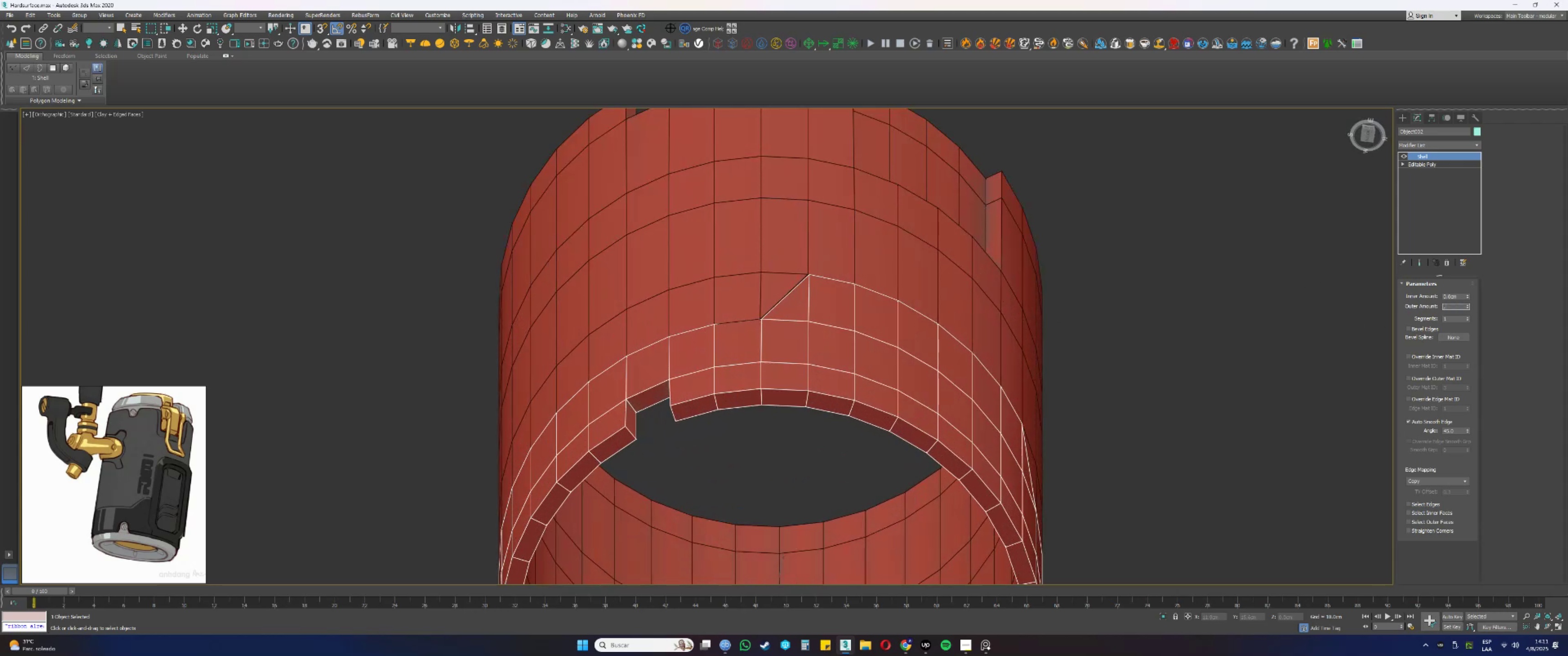 
key(Numpad7)
 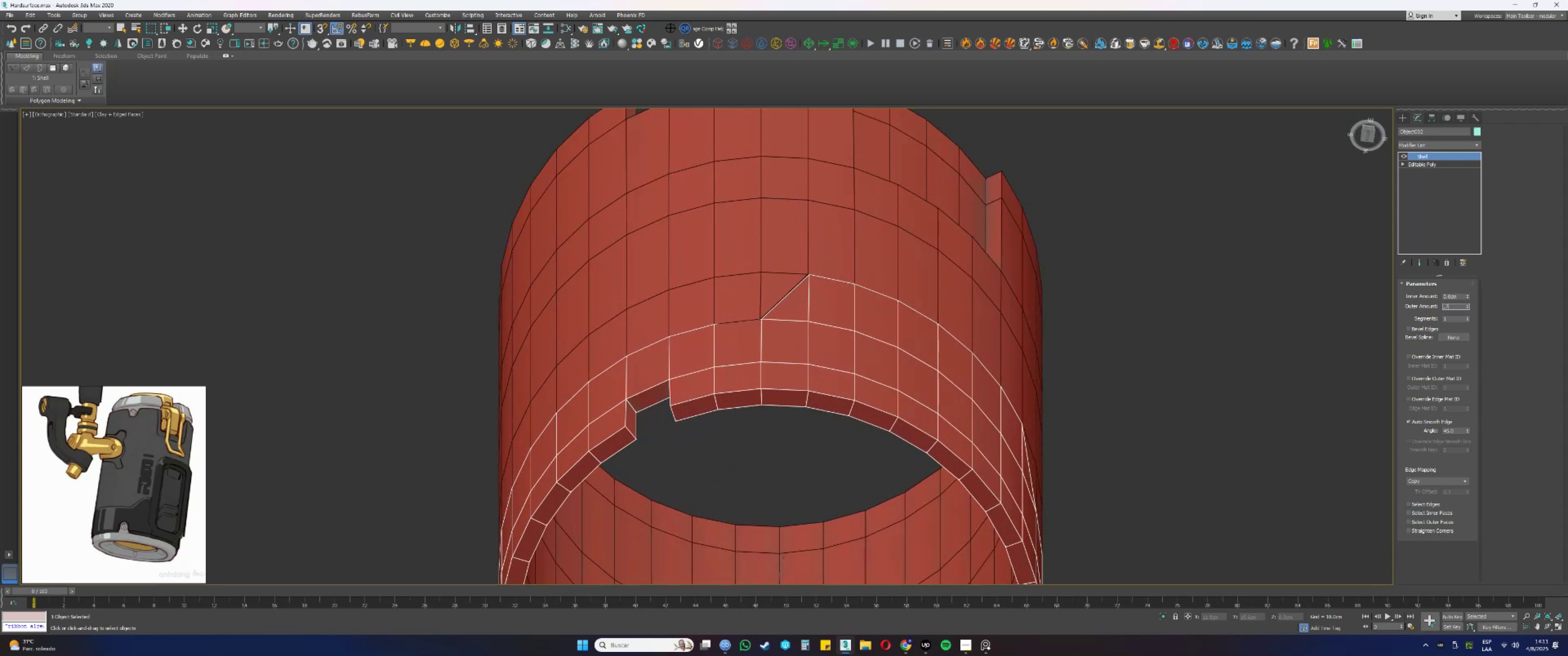 
key(Numpad5)
 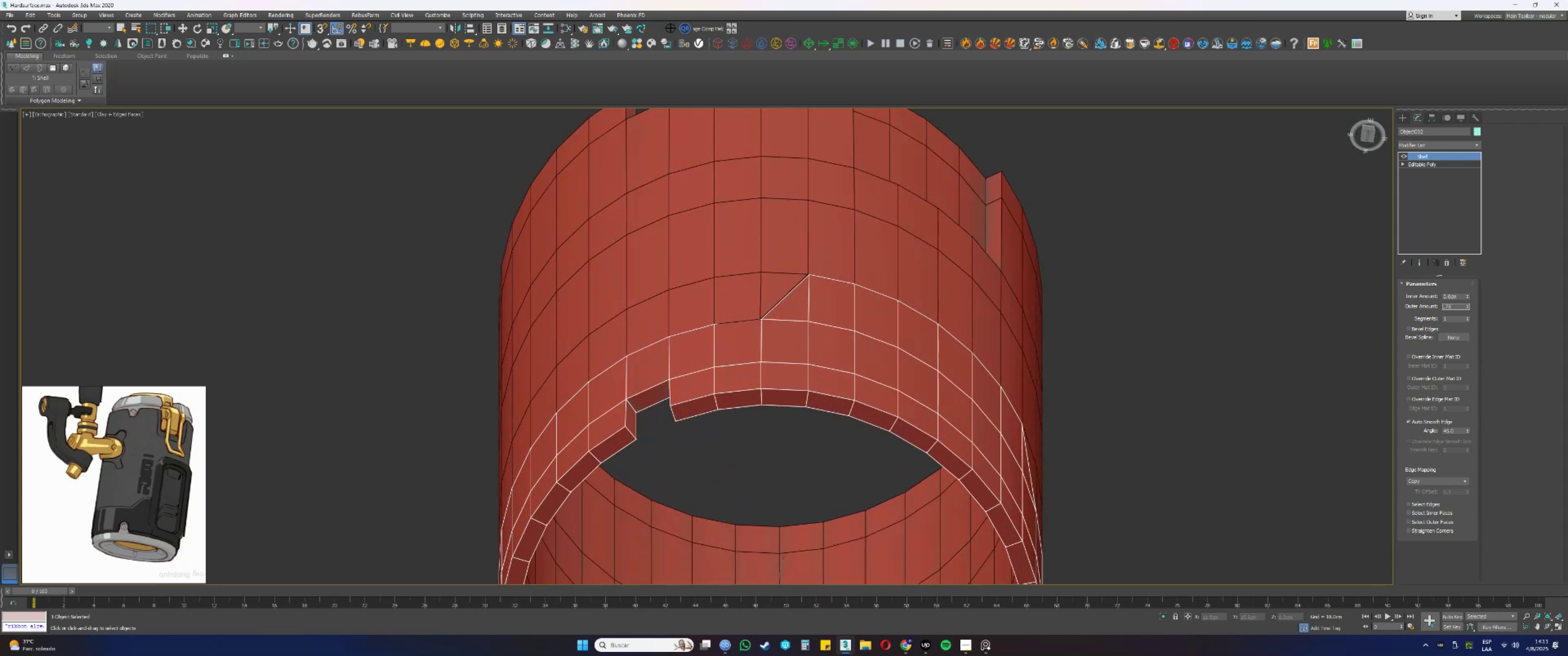 
key(NumpadEnter)
 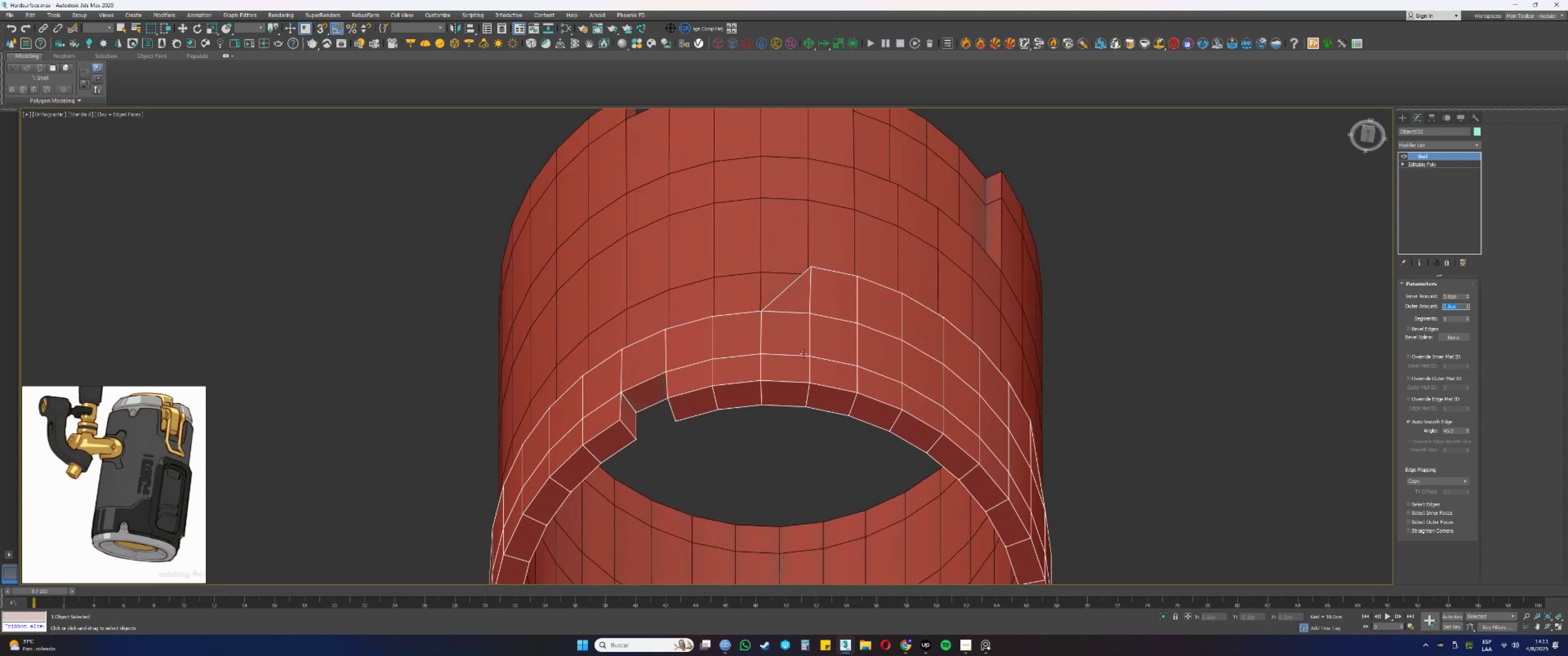 
scroll: coordinate [776, 328], scroll_direction: down, amount: 1.0
 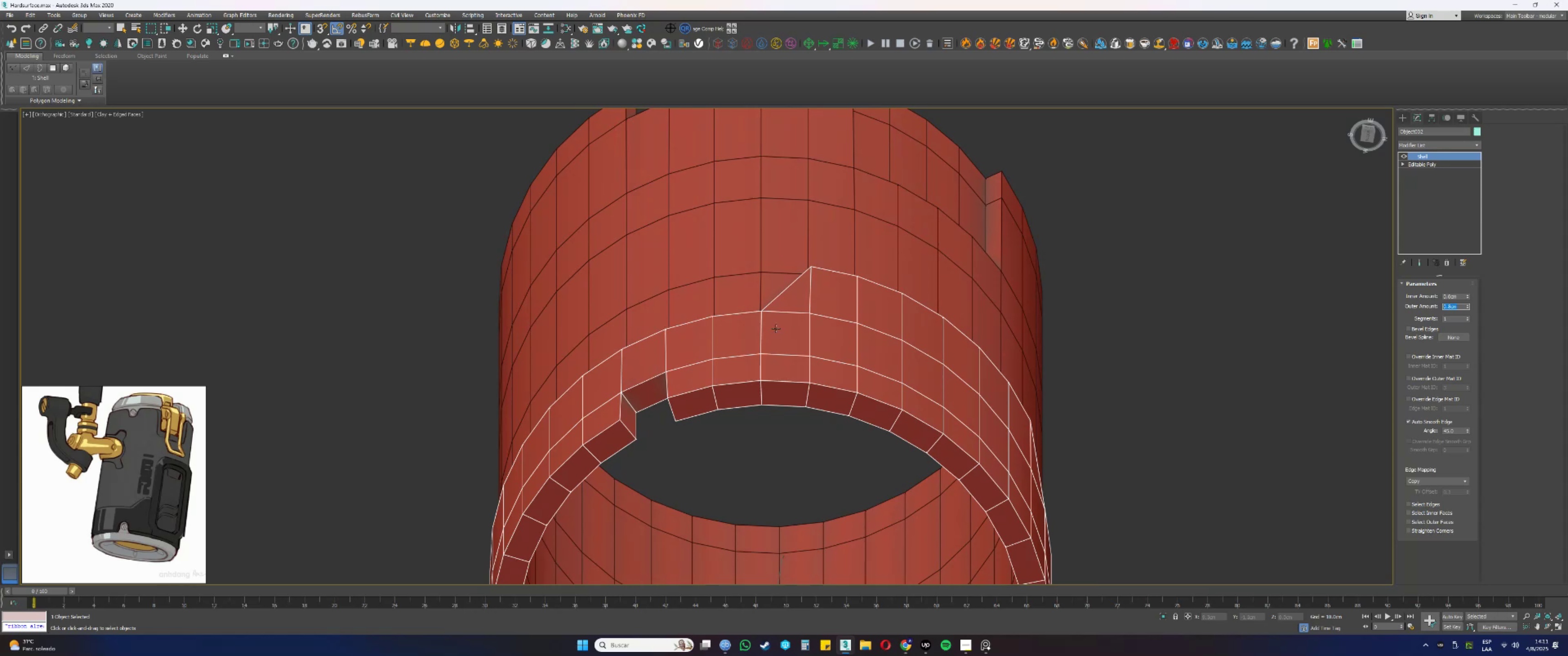 
hold_key(key=AltLeft, duration=1.23)
 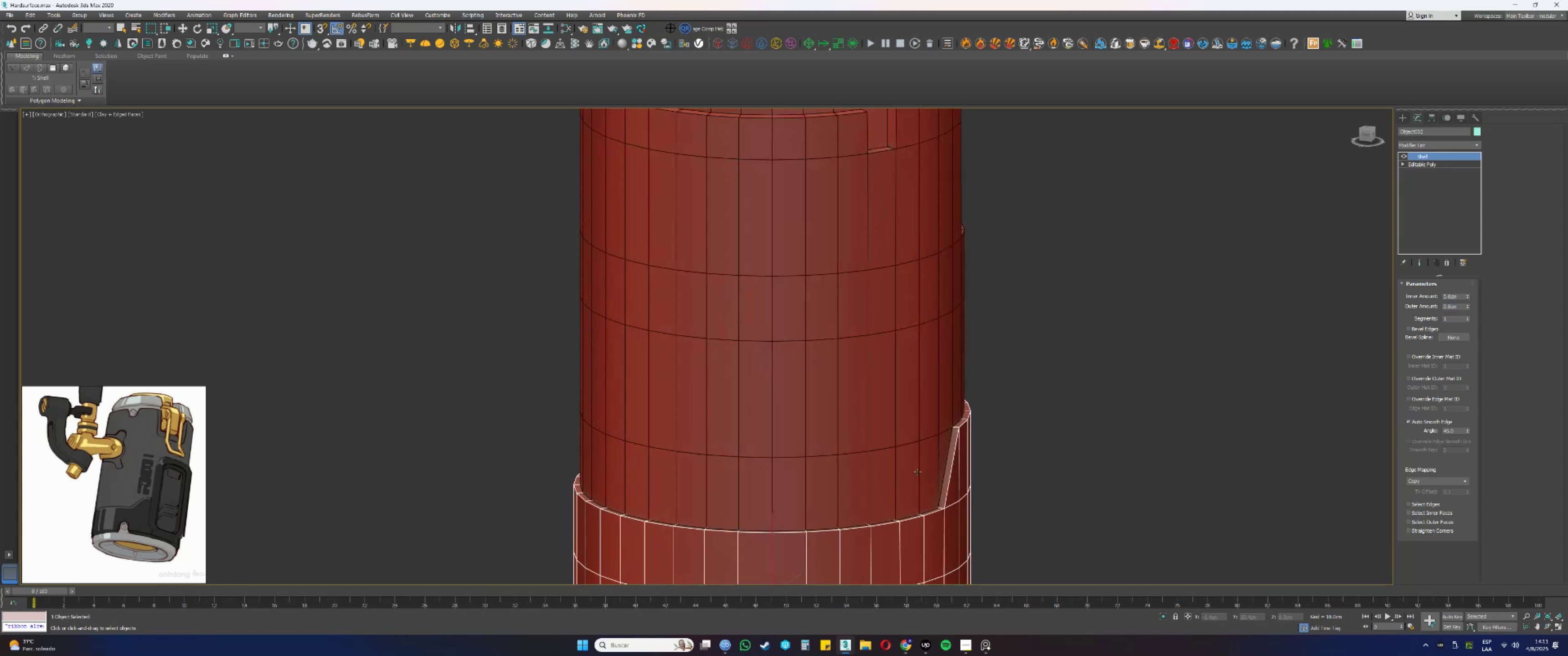 
key(Alt+AltLeft)
 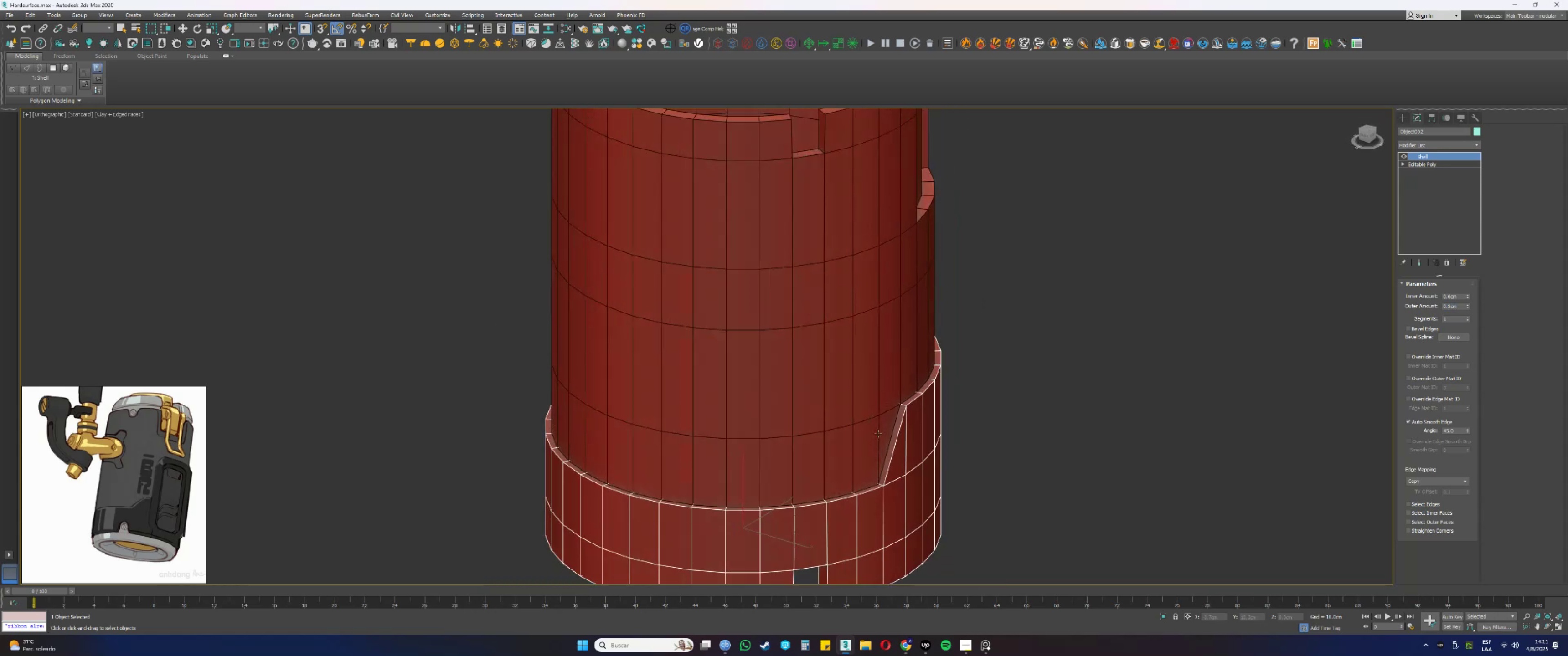 
key(Control+ControlLeft)
 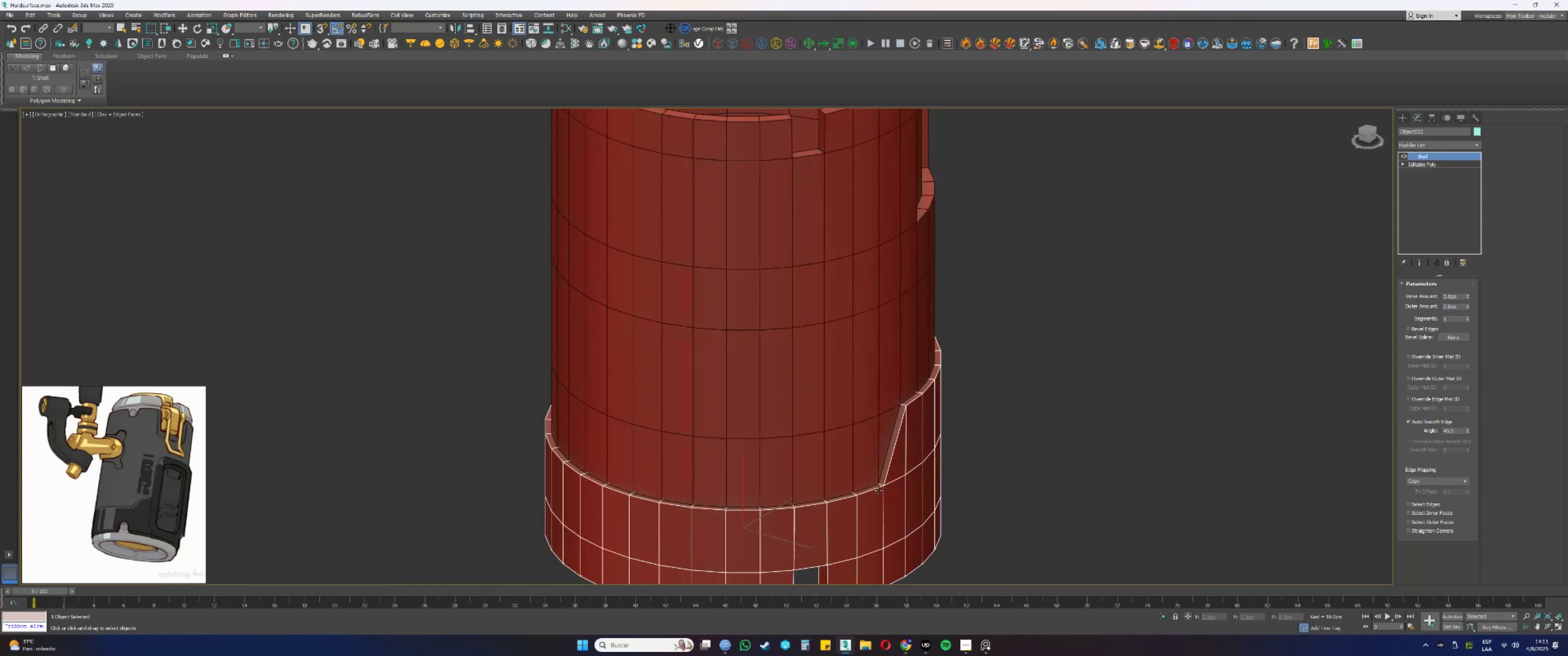 
key(Control+Z)
 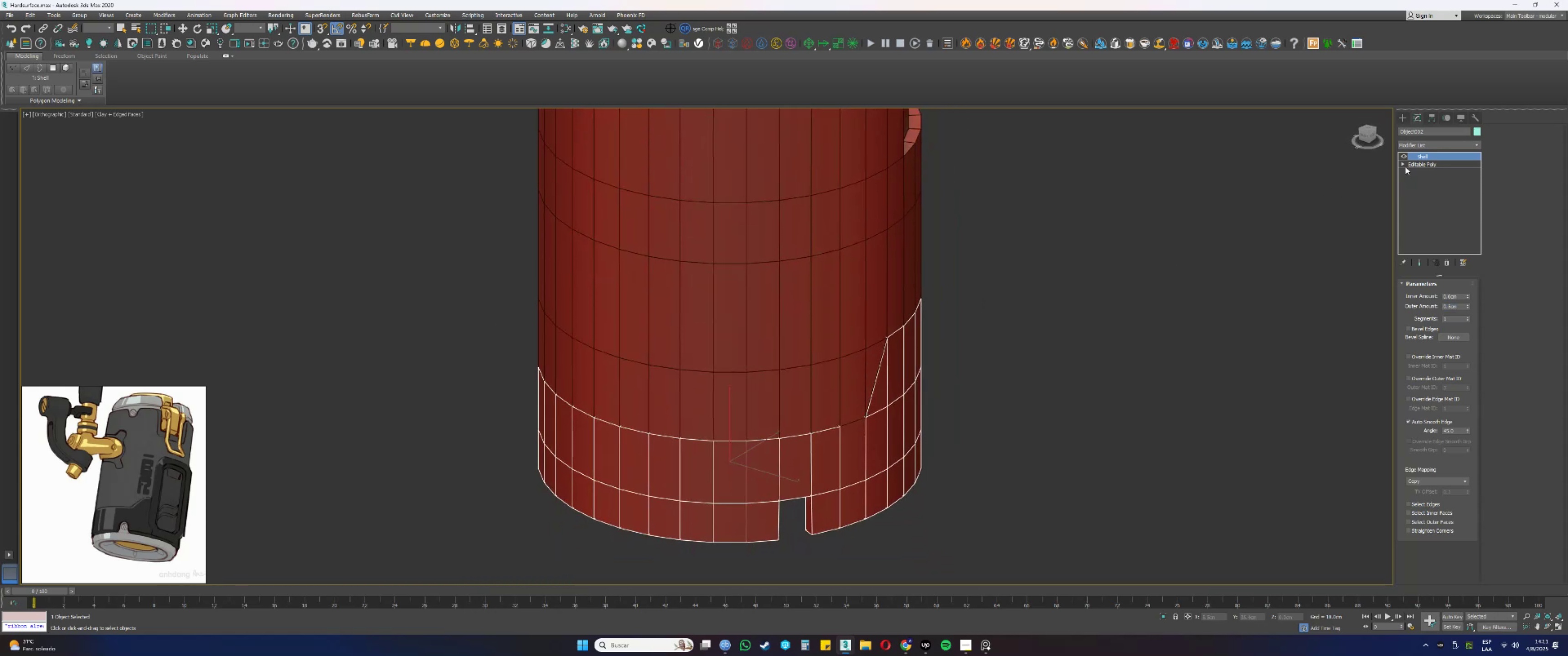 
left_click([1414, 143])
 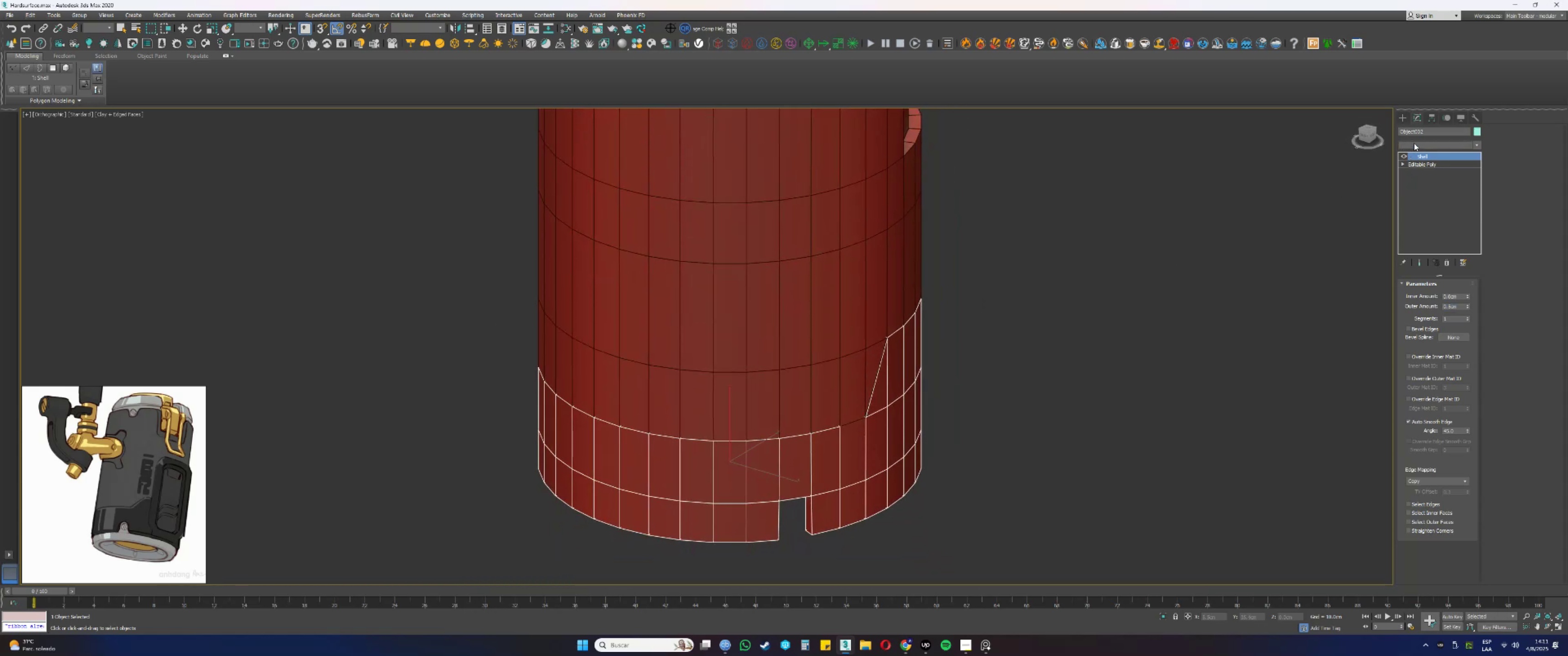 
key(E)
 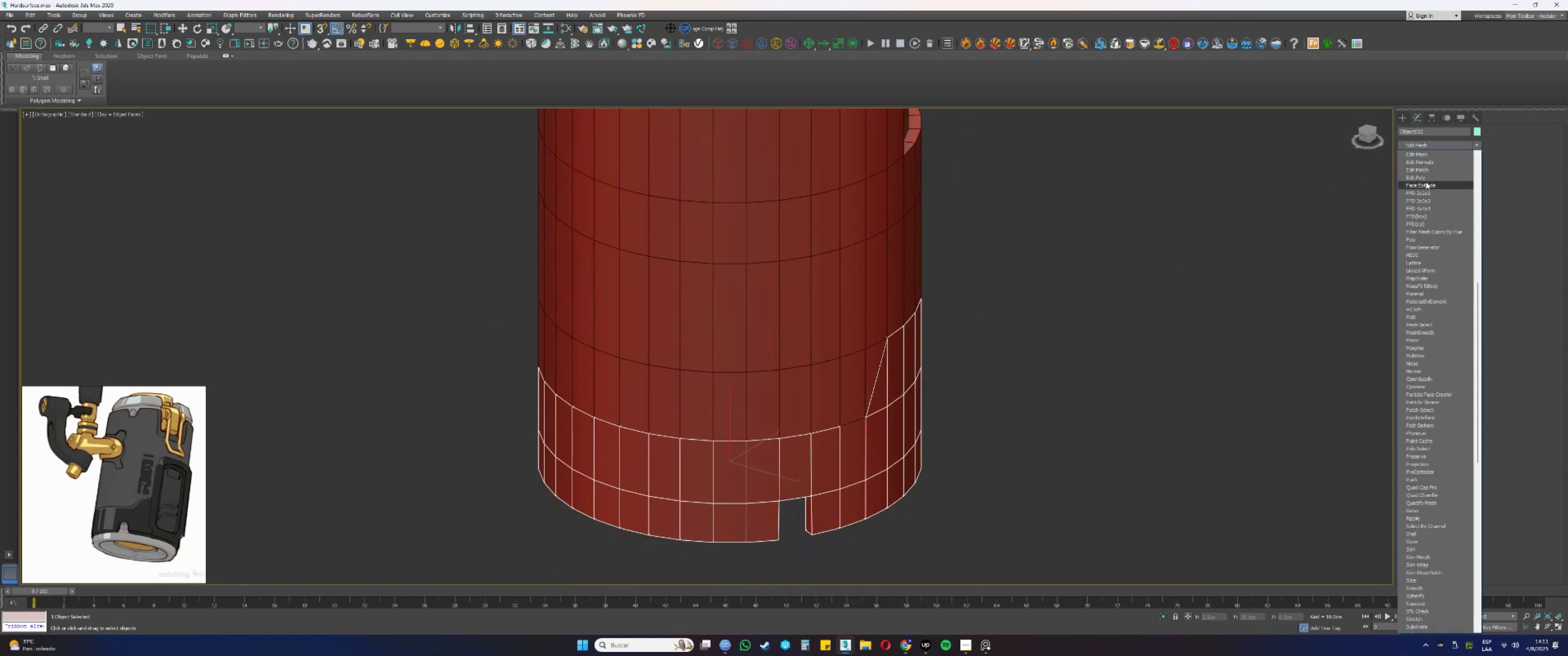 
left_click([1425, 180])
 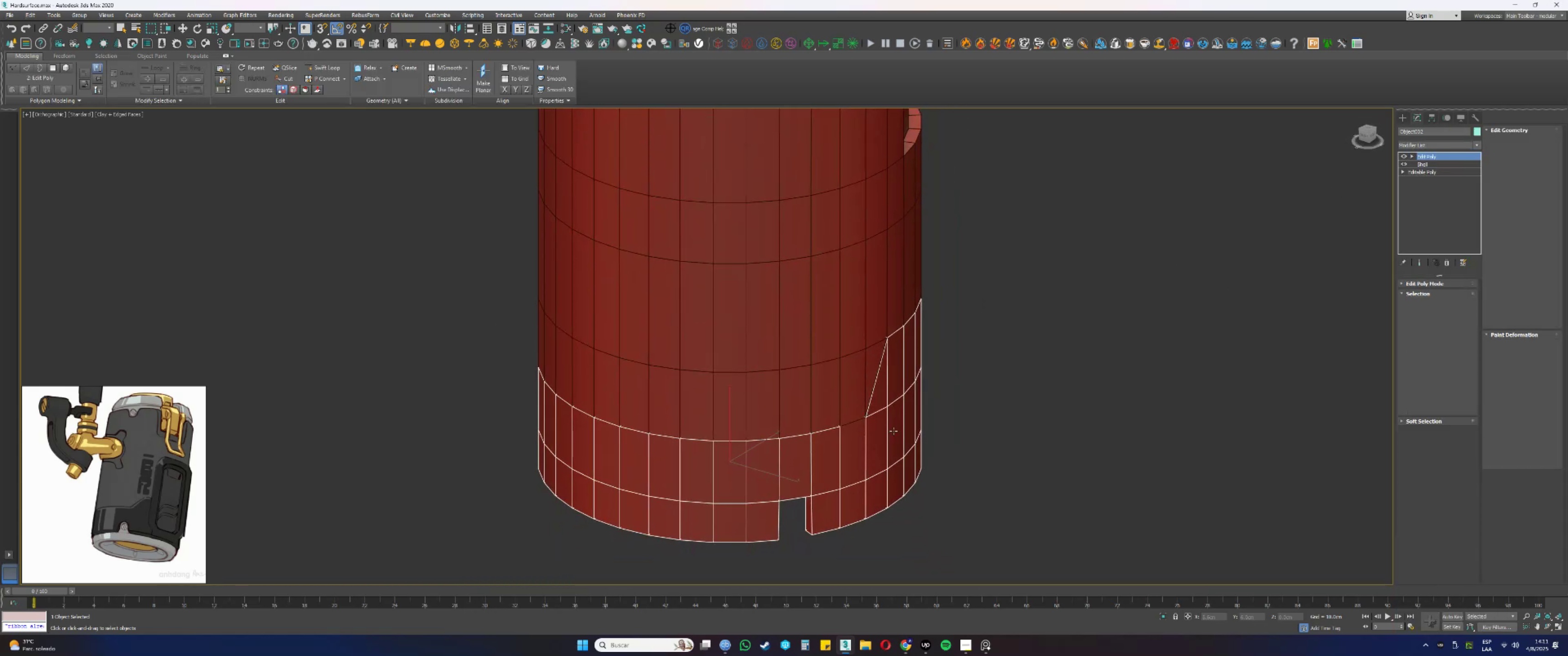 
key(4)
 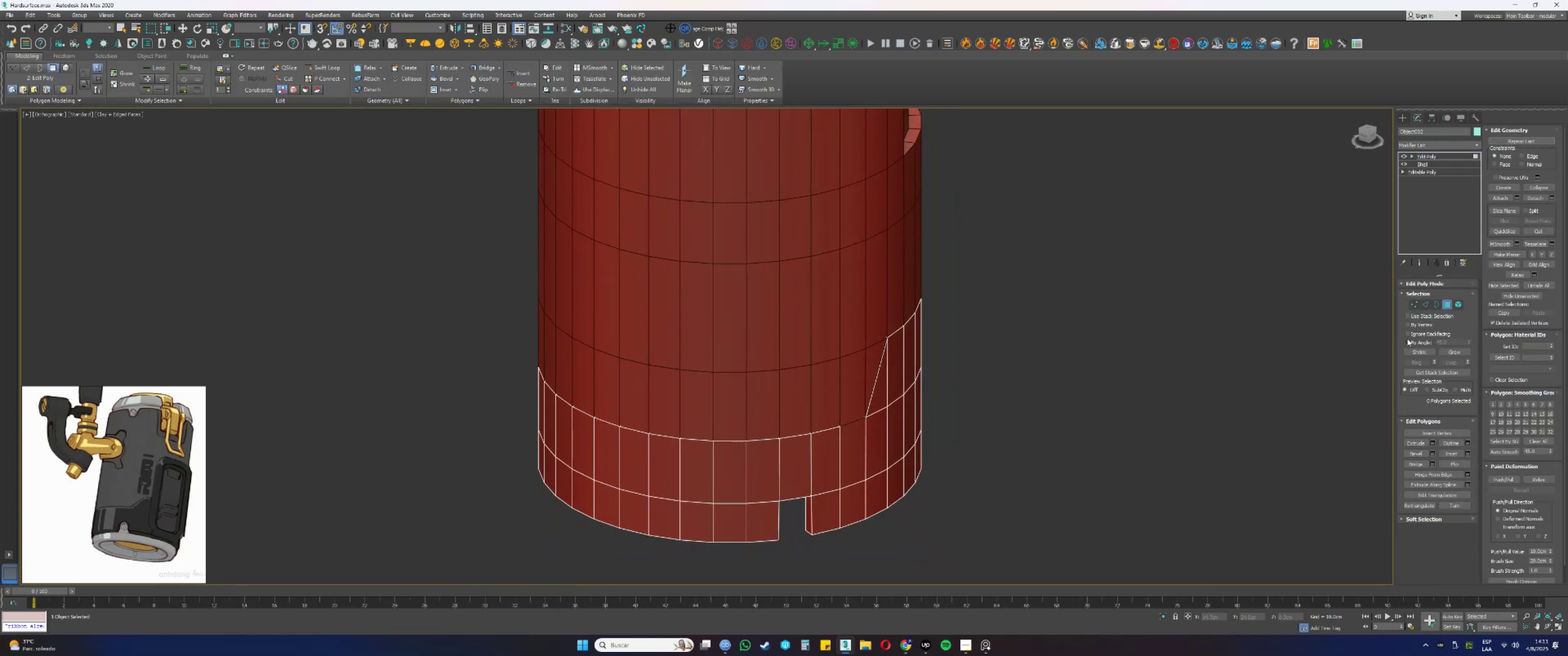 
key(F3)
 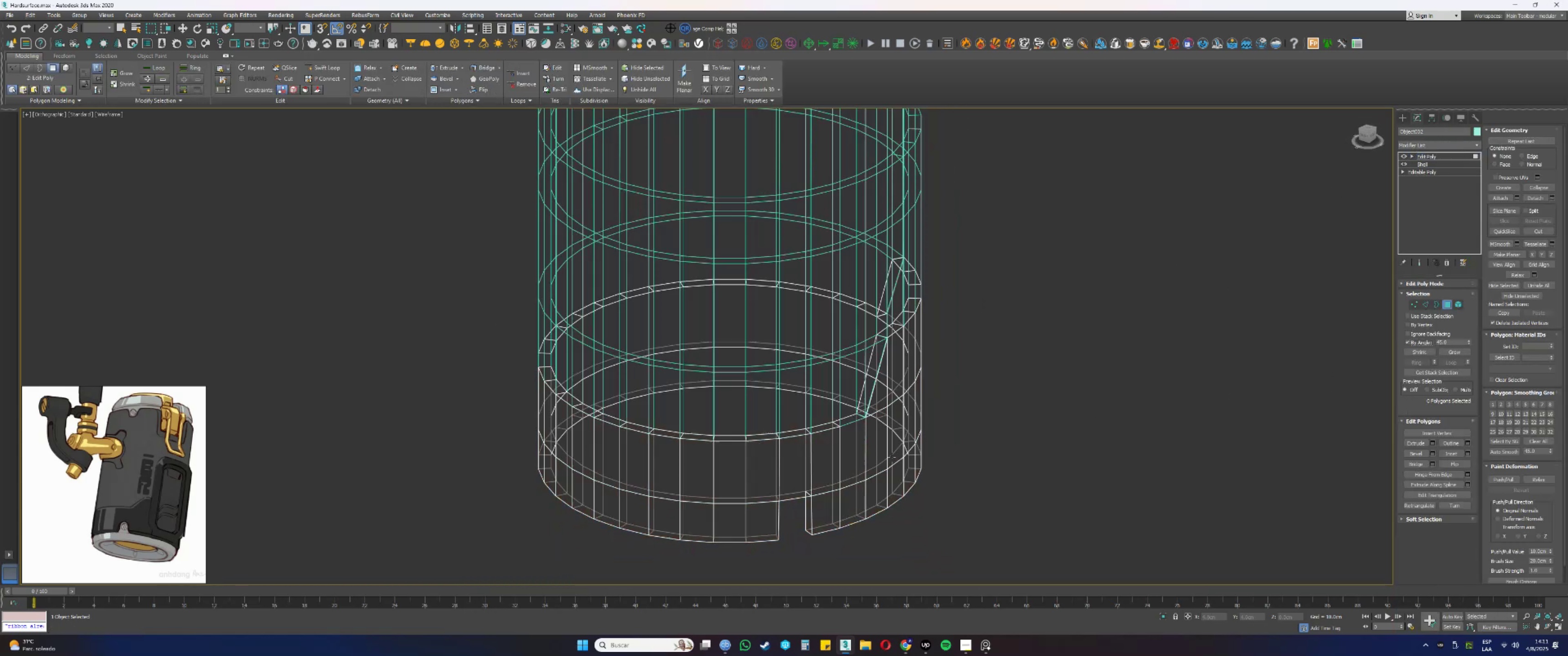 
double_click([891, 457])
 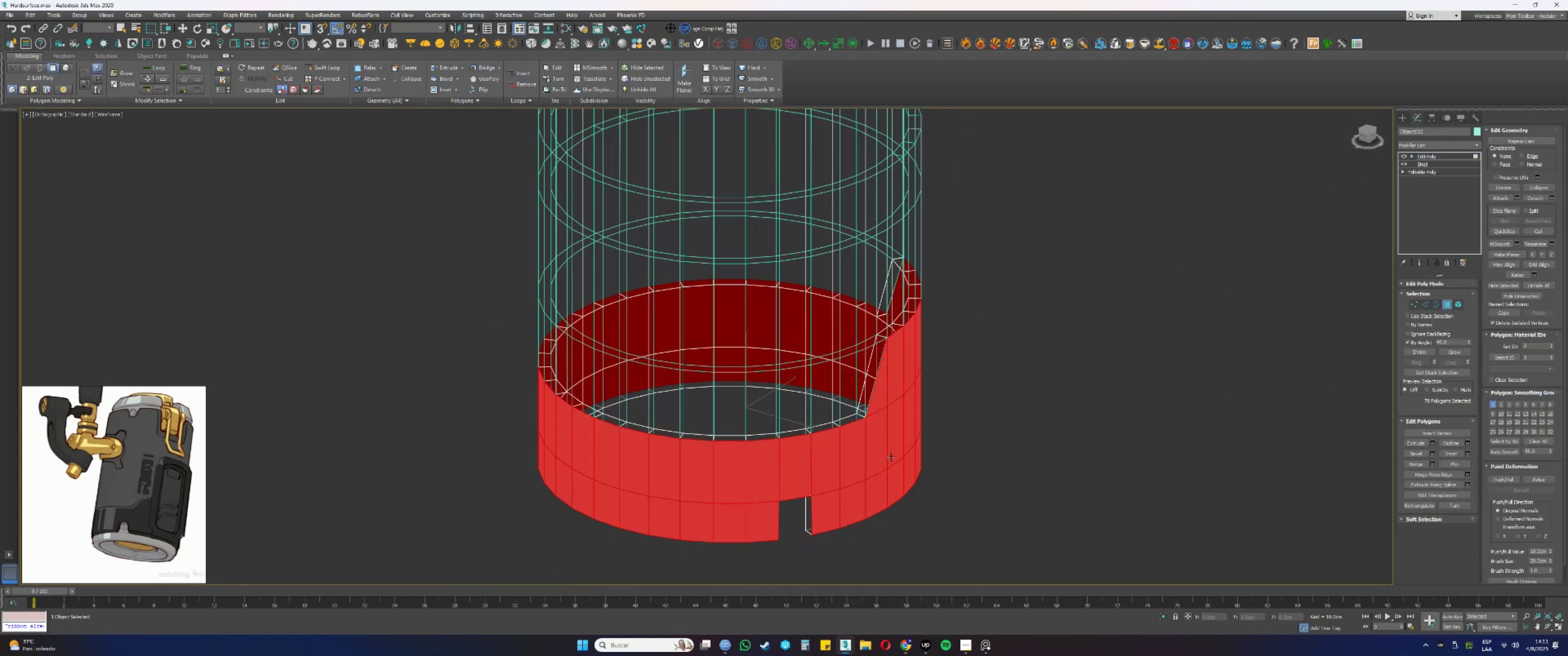 
key(F3)
 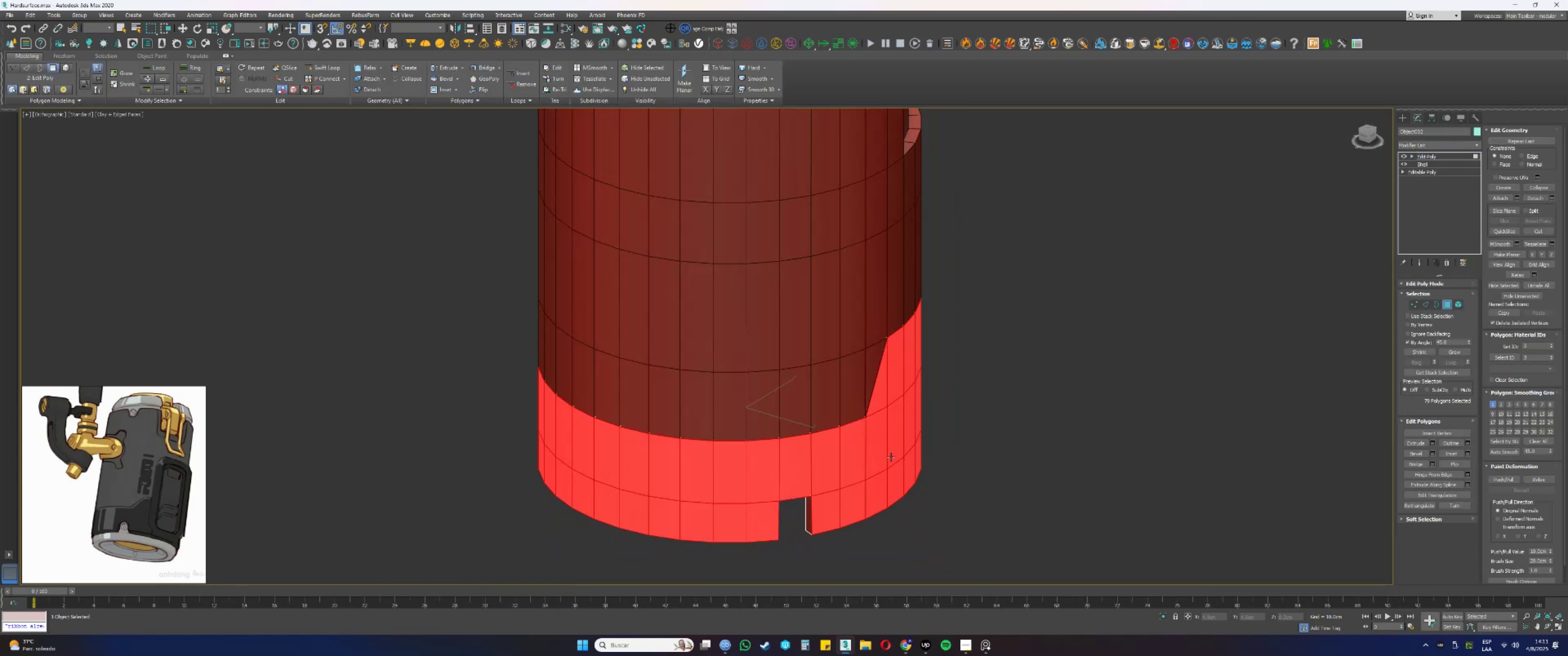 
hold_key(key=AltLeft, duration=1.53)
 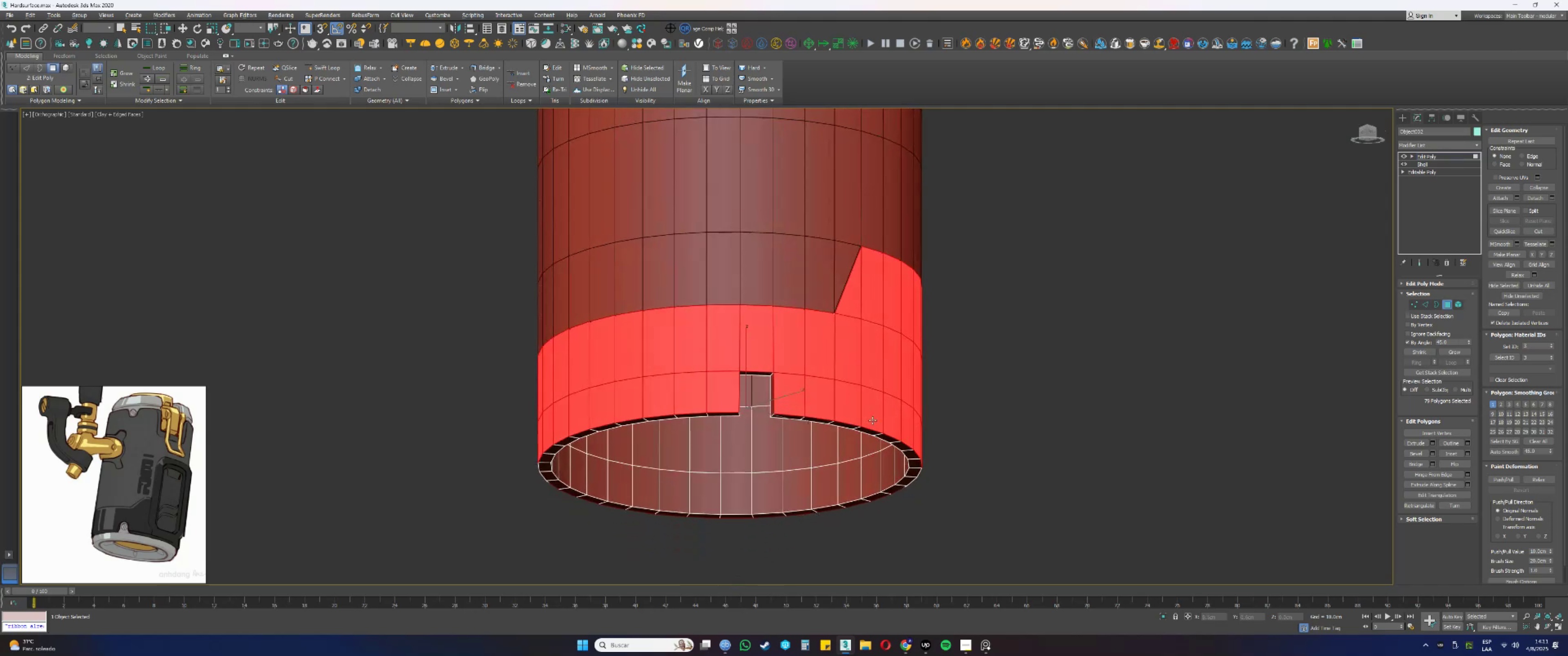 
hold_key(key=AltLeft, duration=0.45)
 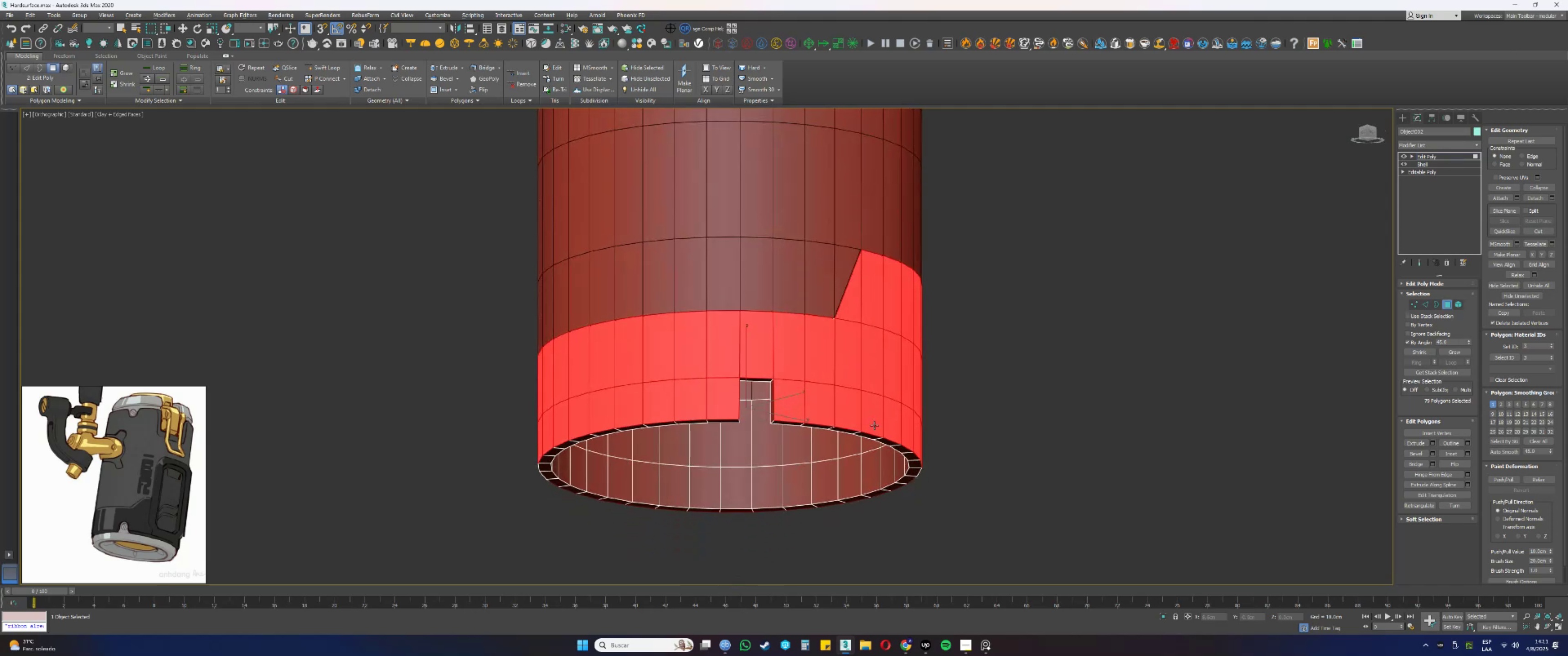 
key(F3)
 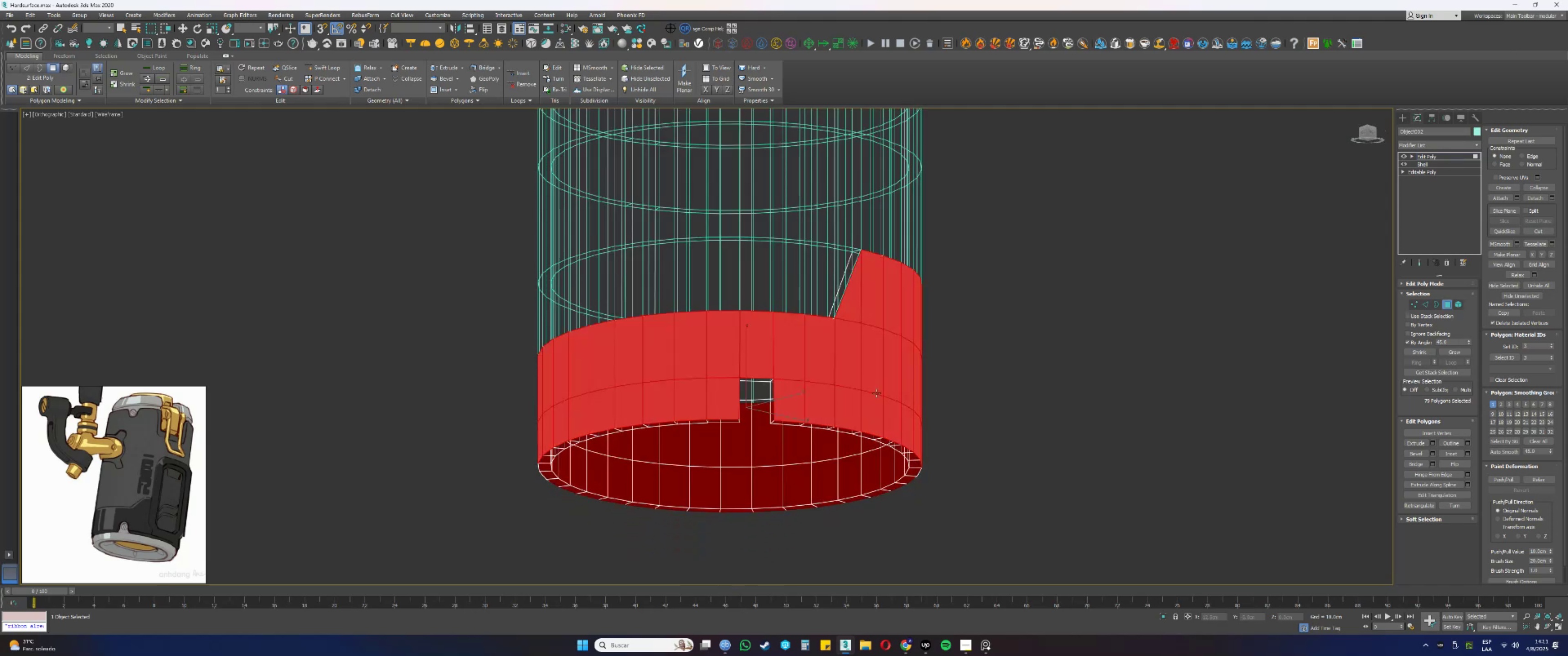 
hold_key(key=AltLeft, duration=1.5)
 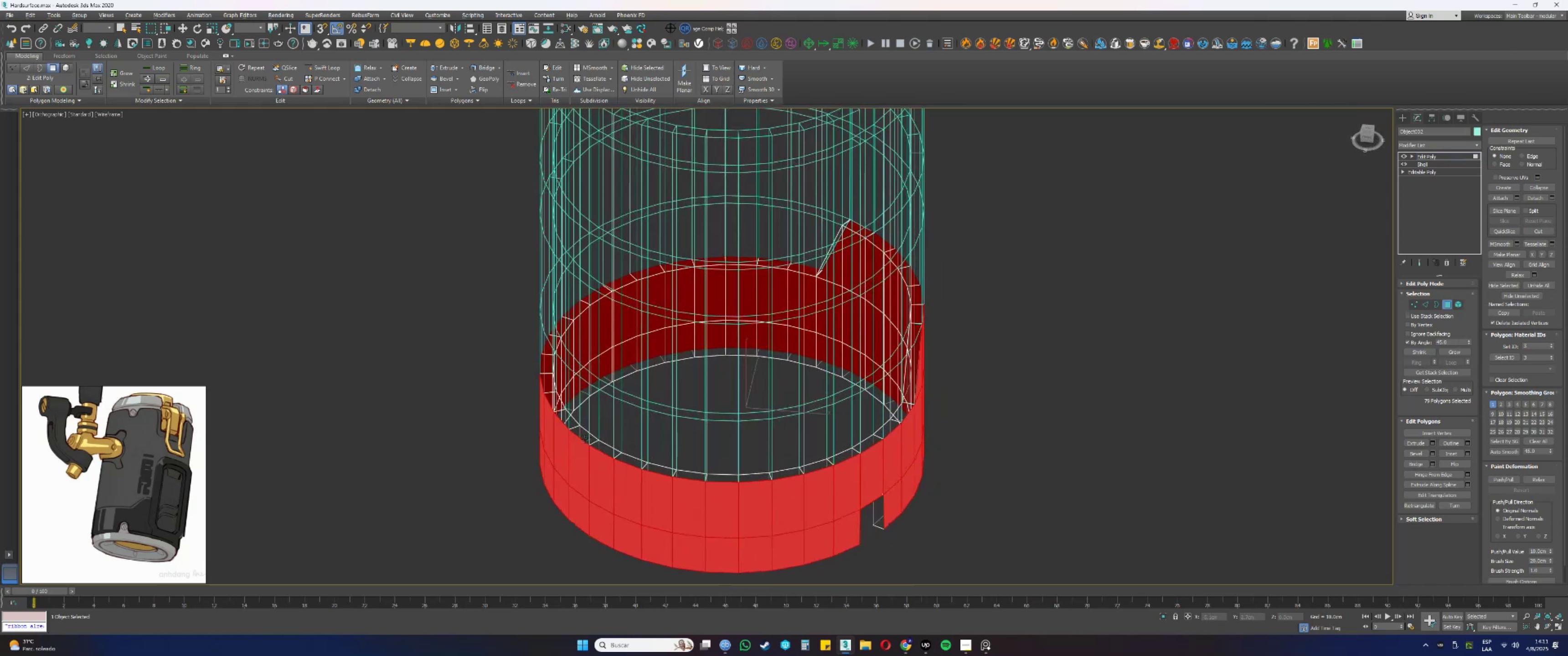 
hold_key(key=AltLeft, duration=0.57)
 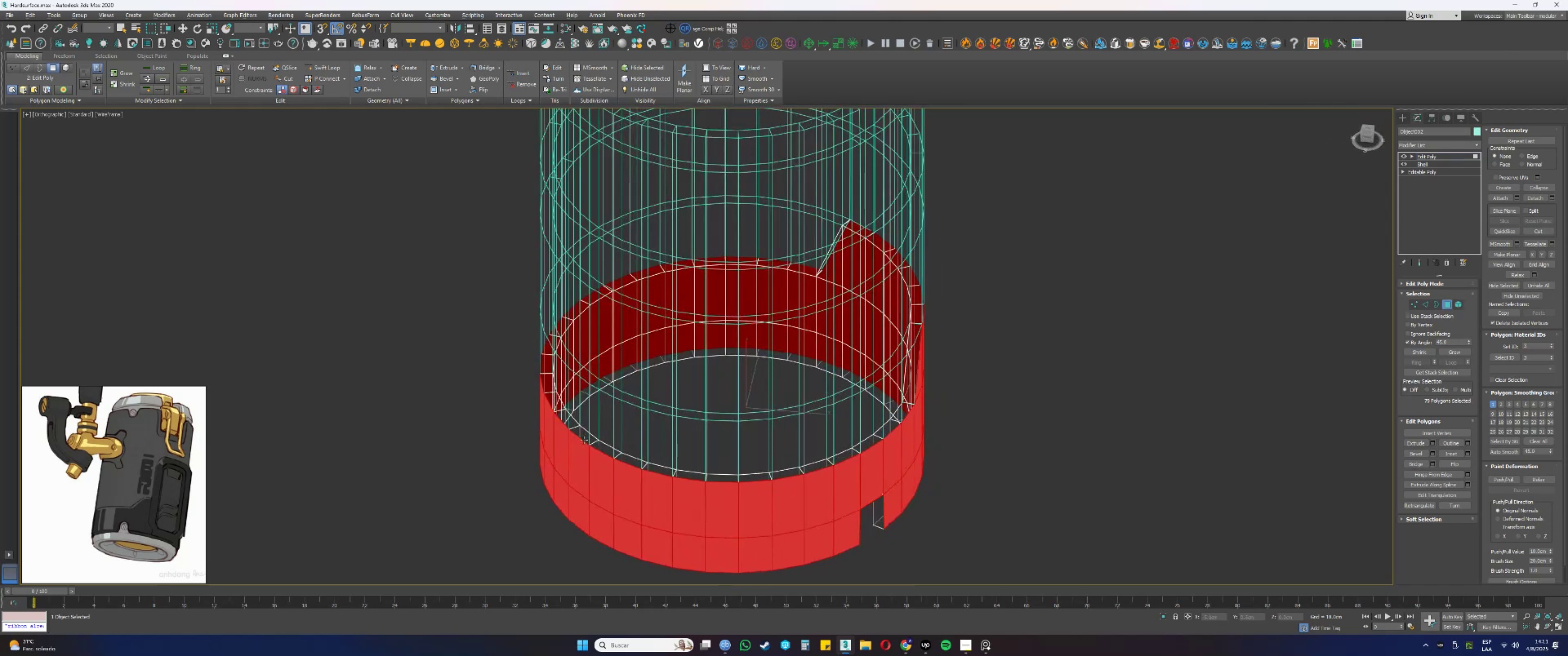 
key(F3)
 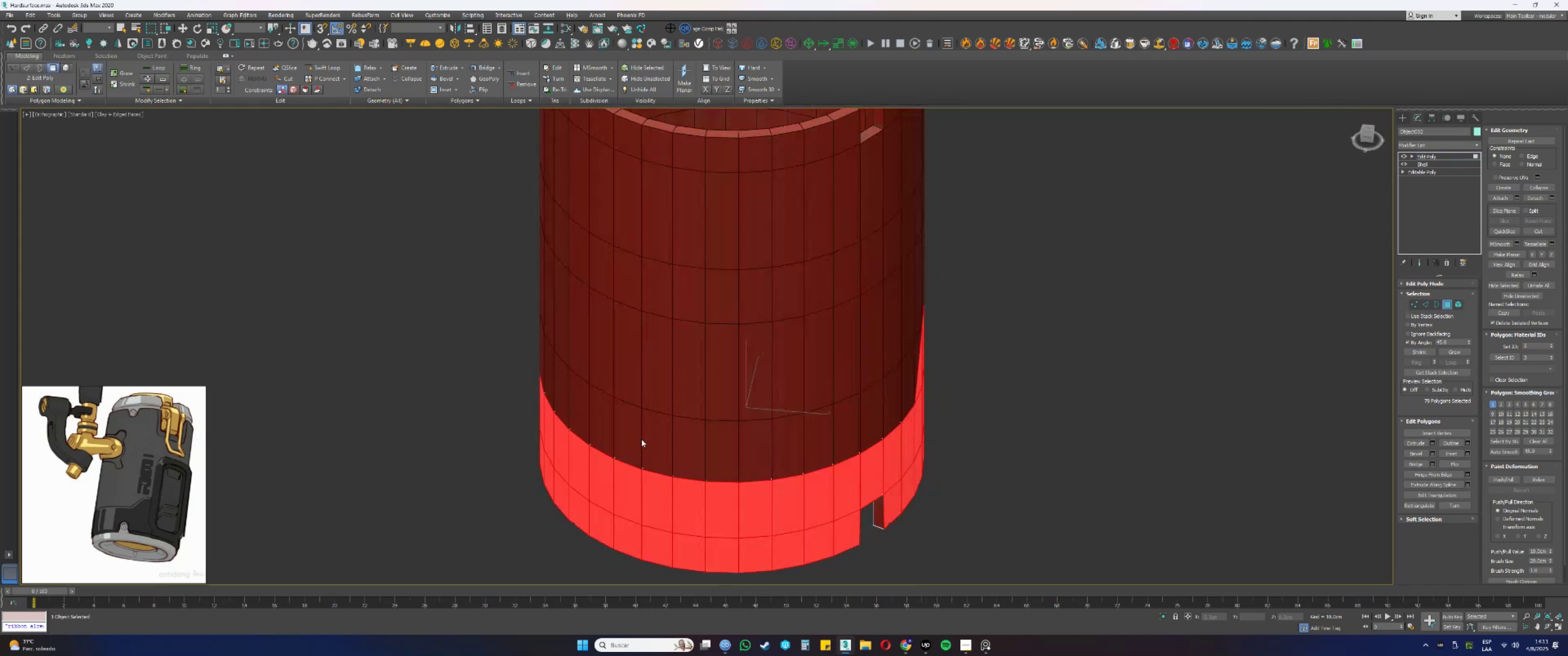 
hold_key(key=AltLeft, duration=1.34)
 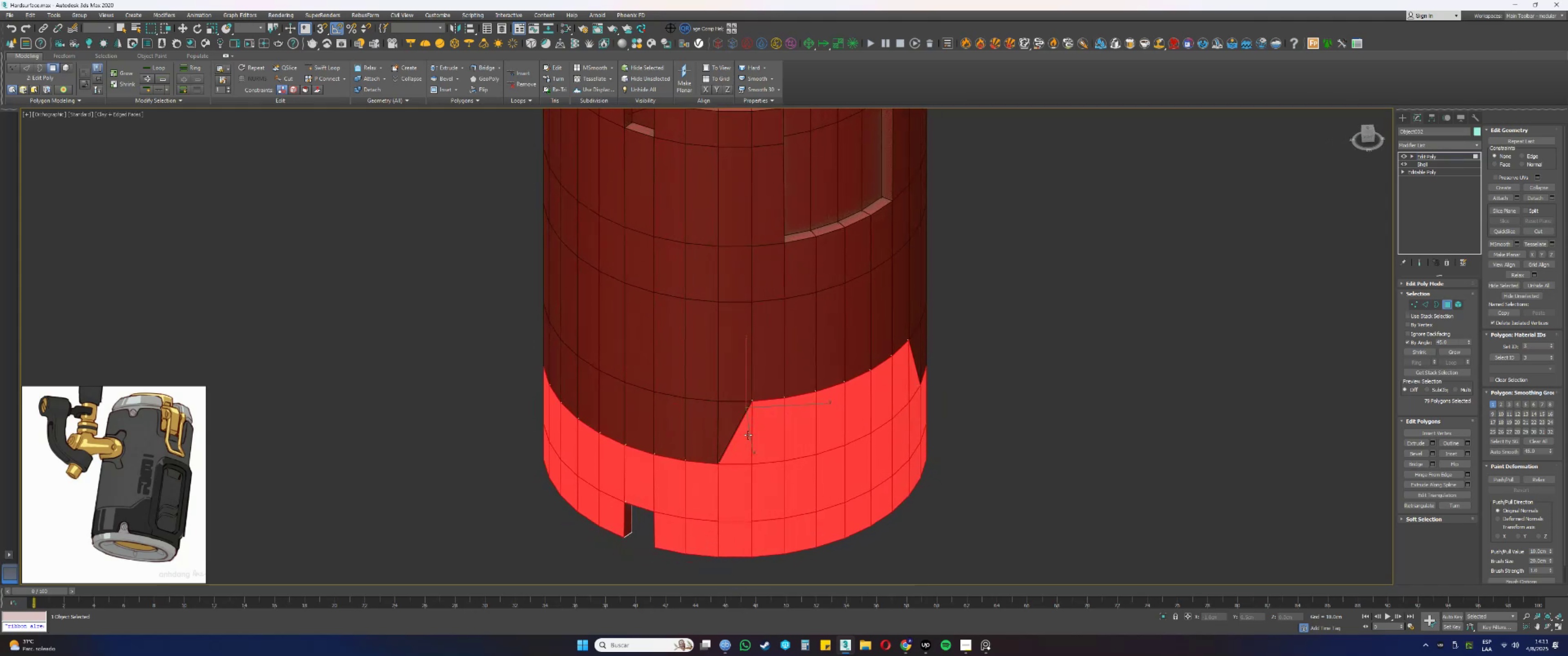 
scroll: coordinate [749, 435], scroll_direction: up, amount: 2.0
 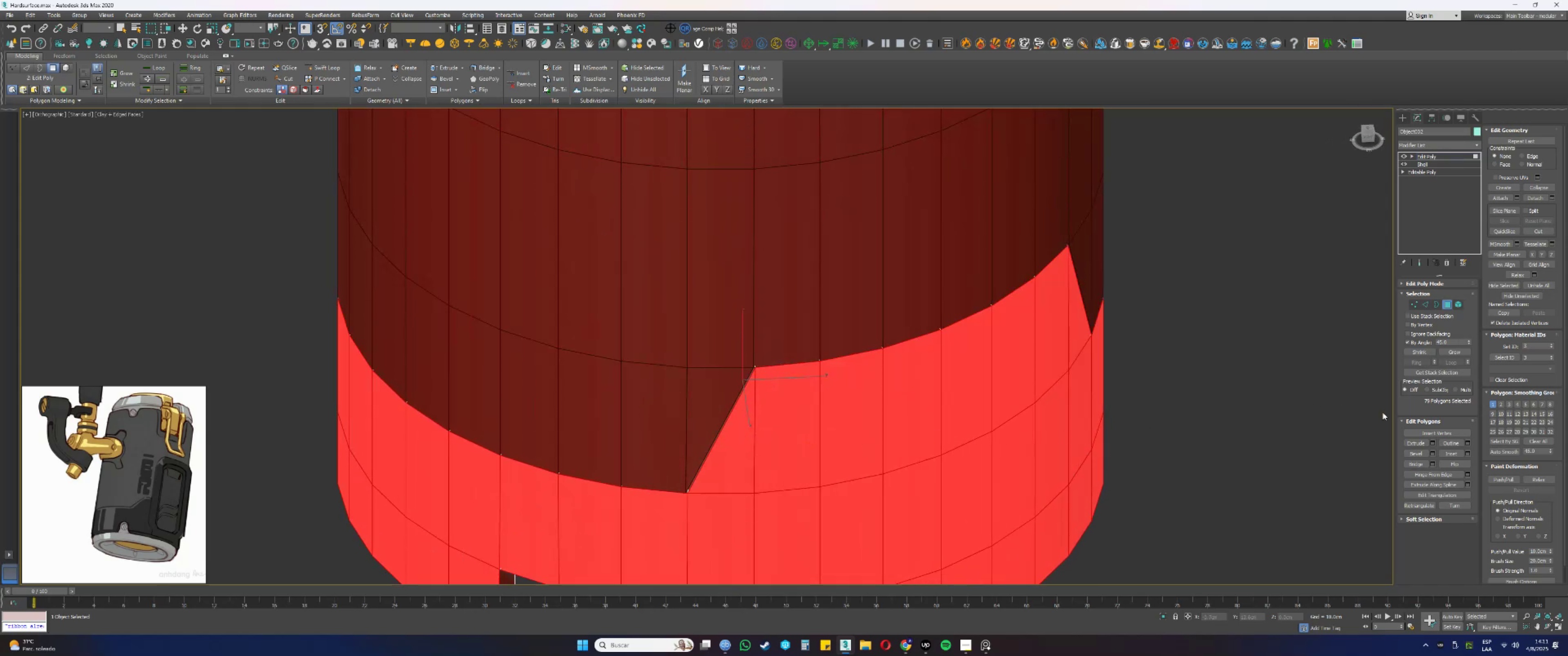 
wait(5.17)
 